 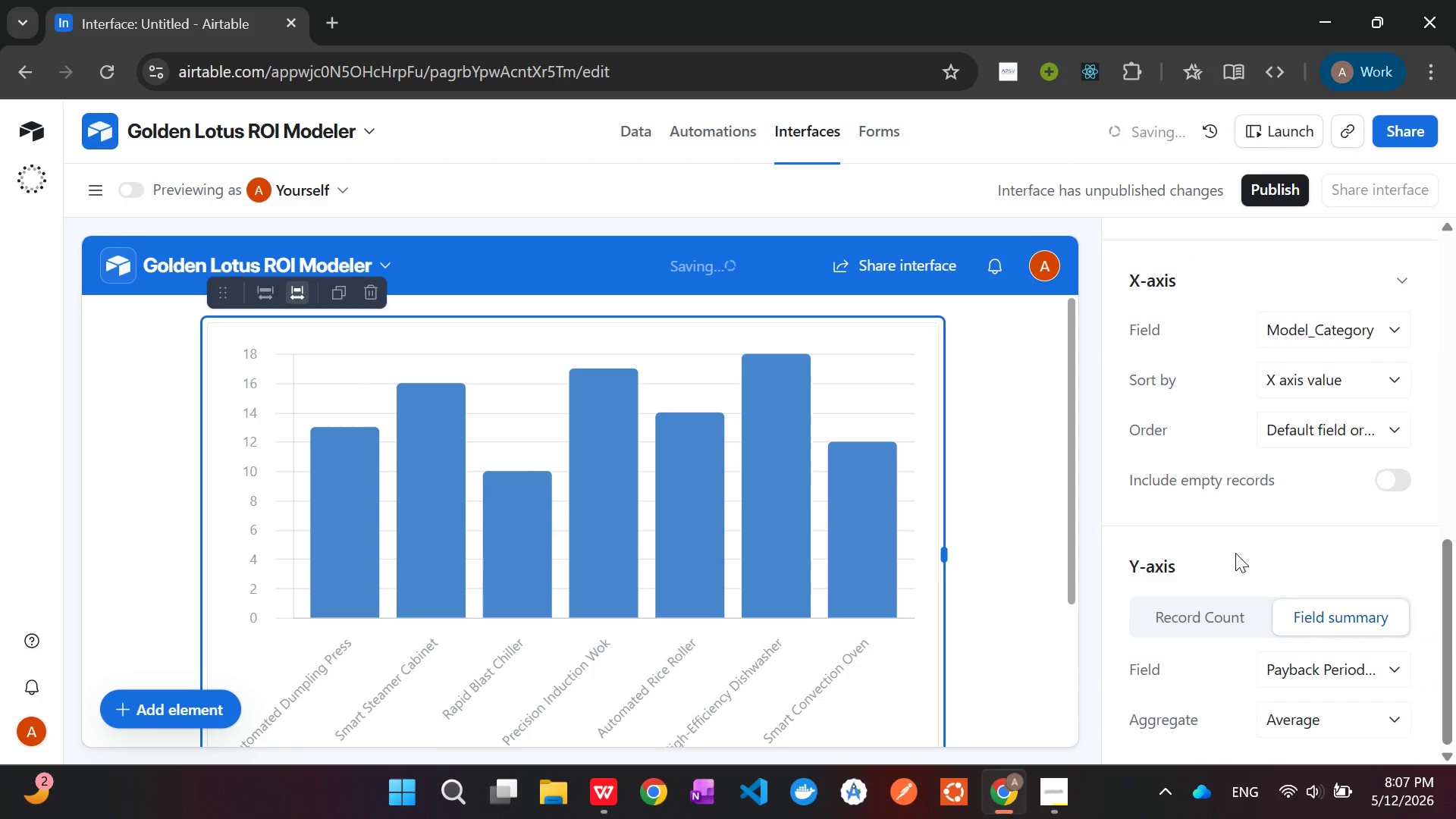 
scroll: coordinate [1236, 551], scroll_direction: up, amount: 2.0
 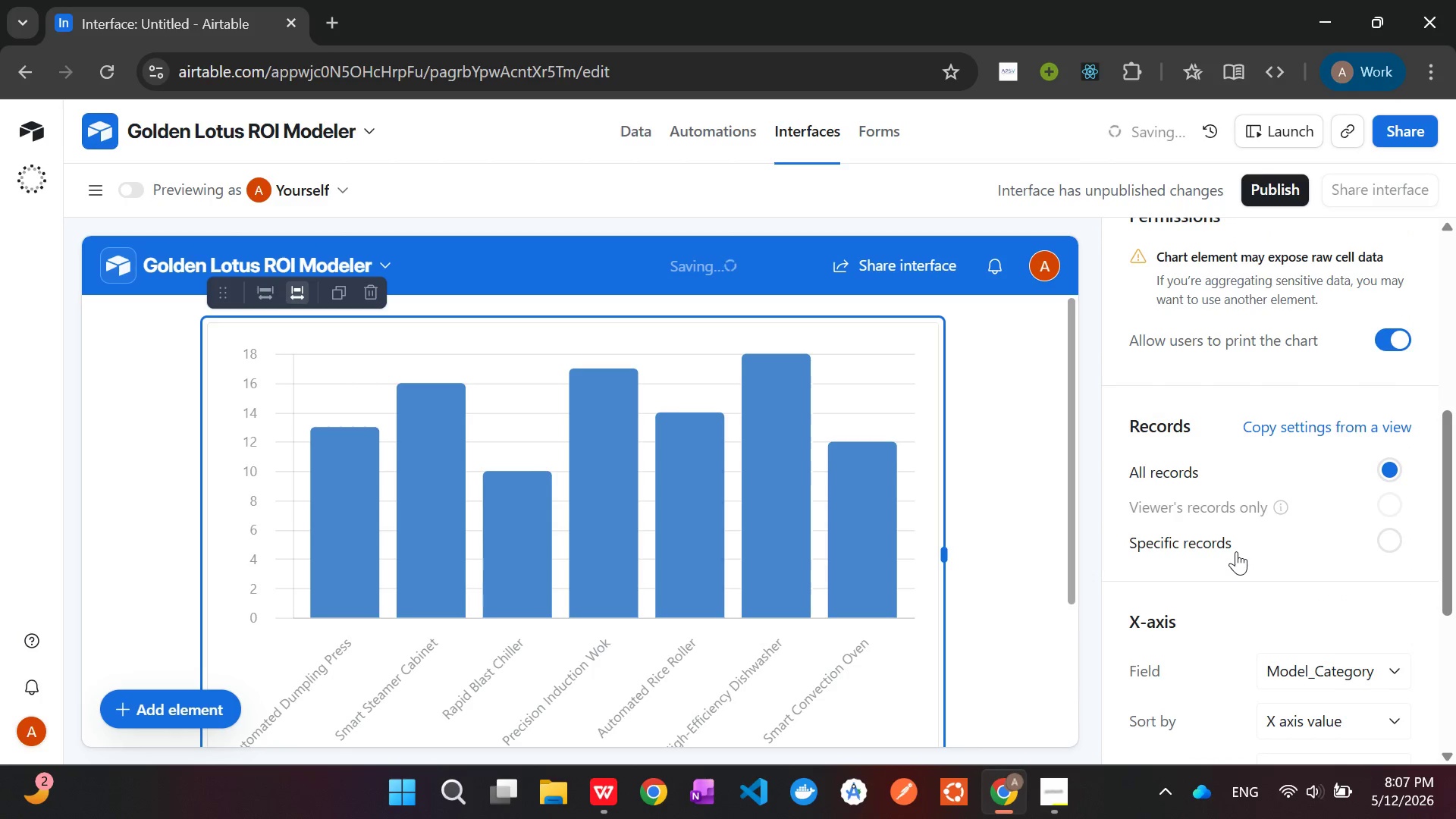 
scroll: coordinate [1236, 551], scroll_direction: down, amount: 3.0
 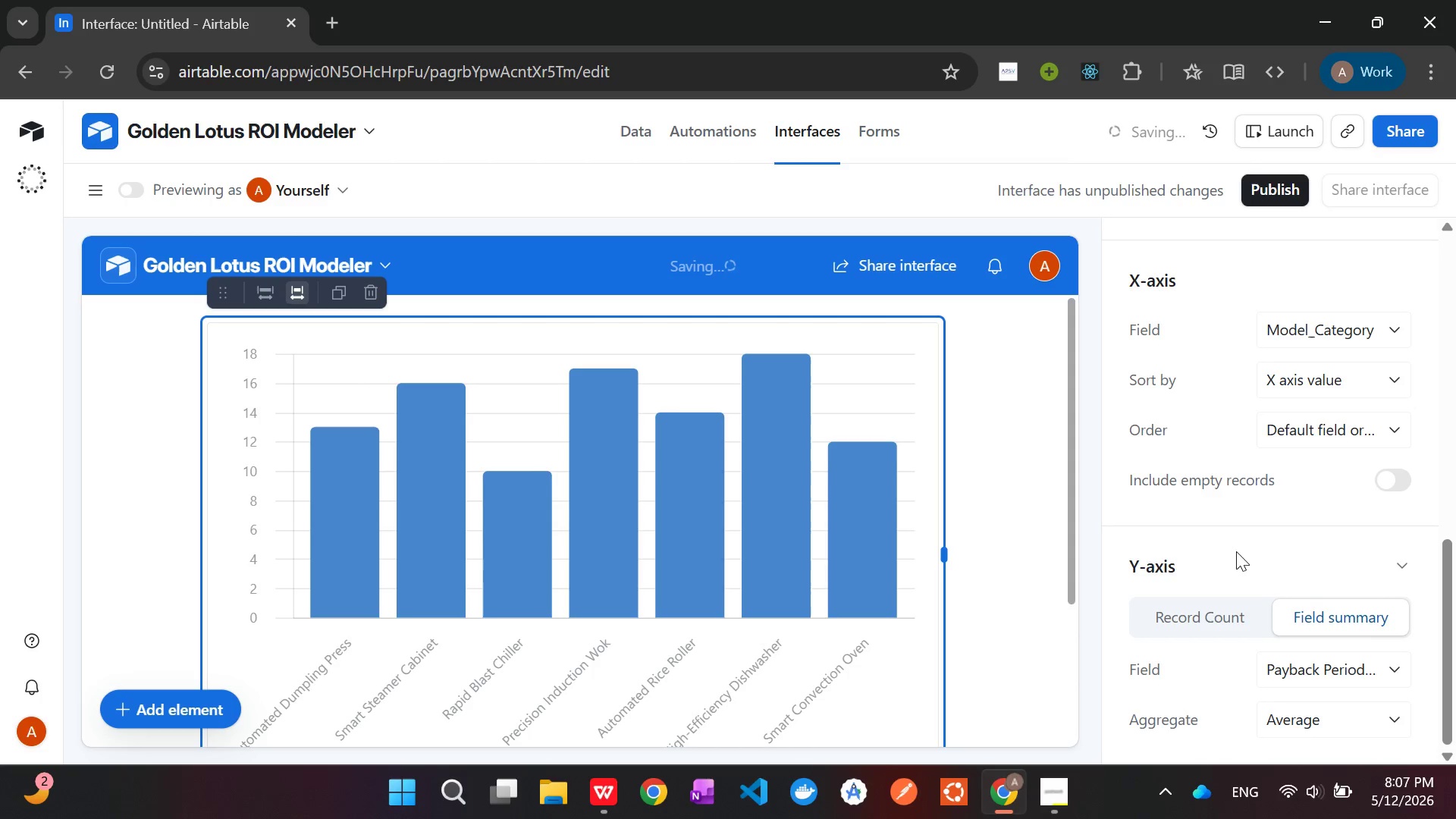 
wait(6.22)
 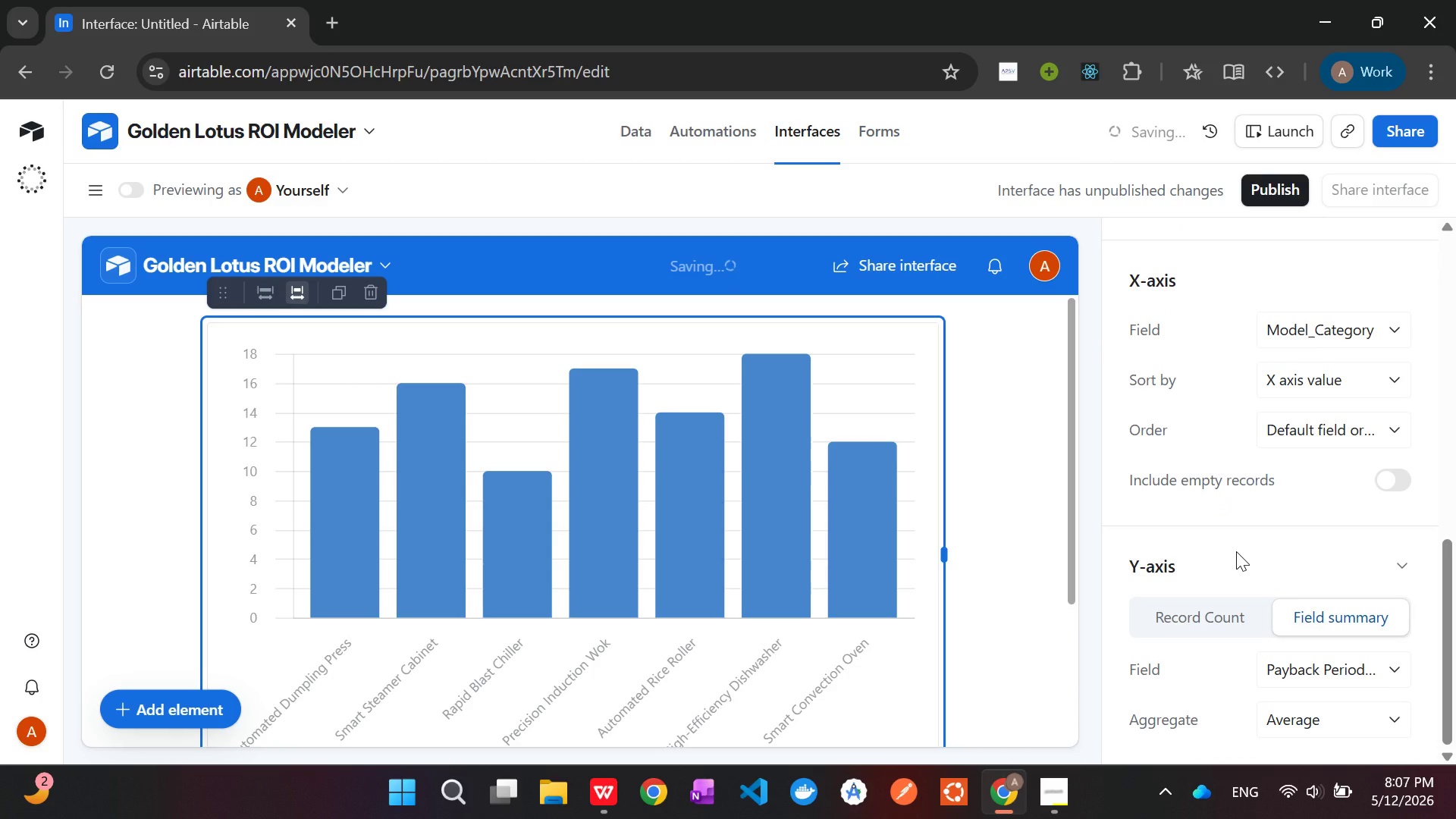 
scroll: coordinate [1236, 551], scroll_direction: down, amount: 1.0
 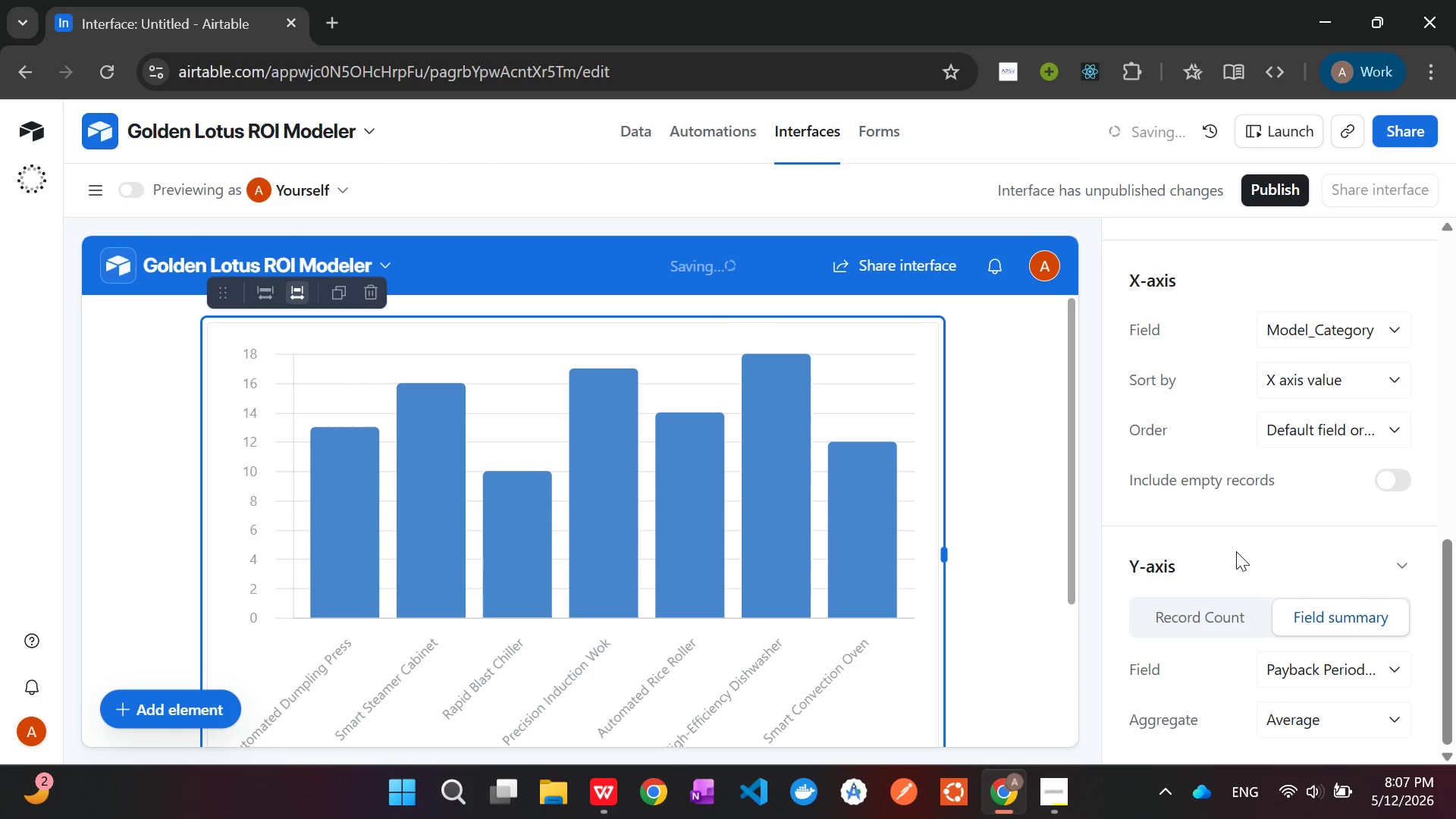 
scroll: coordinate [1236, 551], scroll_direction: none, amount: 0.0
 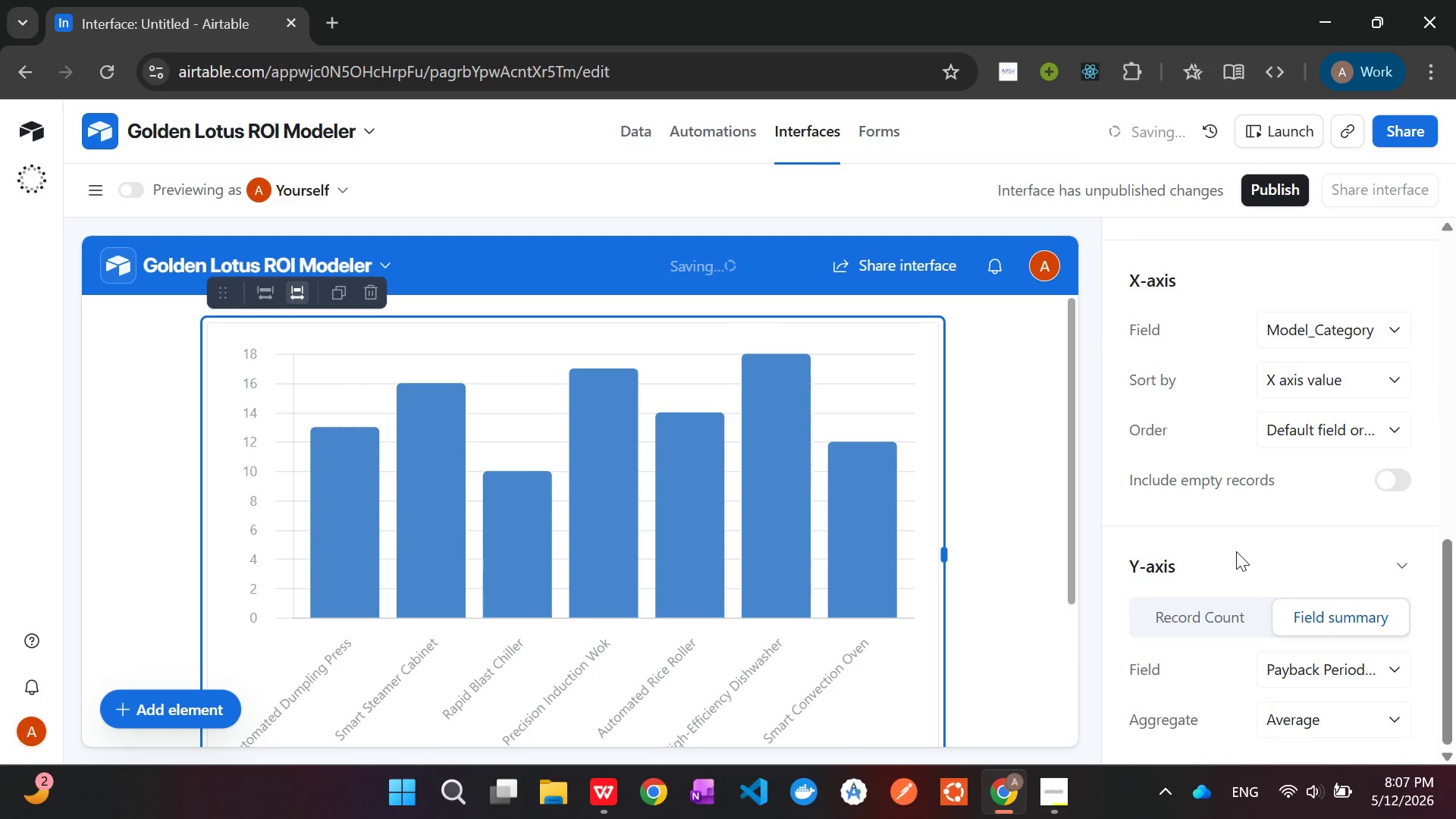 
scroll: coordinate [1200, 595], scroll_direction: up, amount: 6.0
 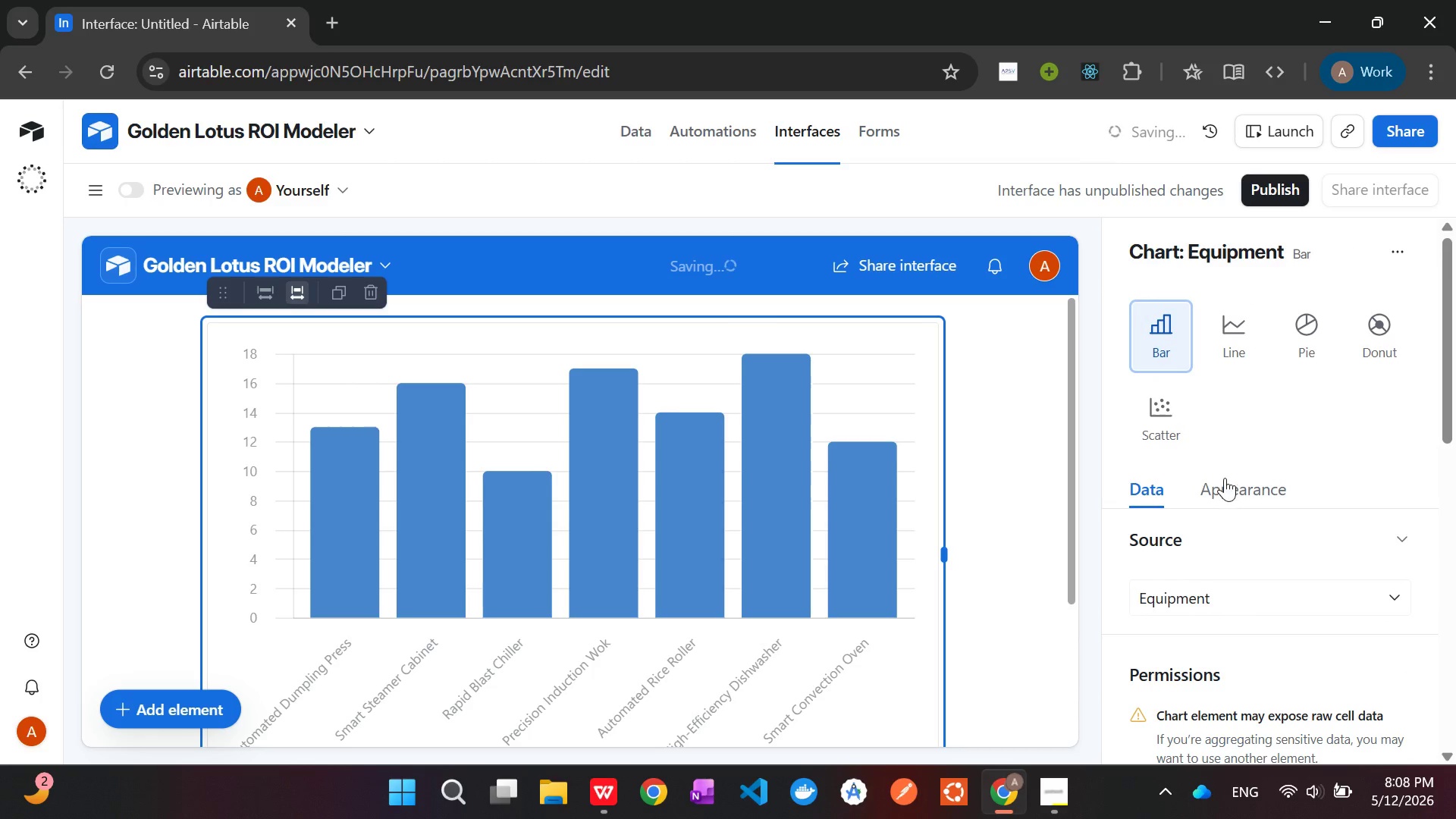 
left_click([1224, 472])
 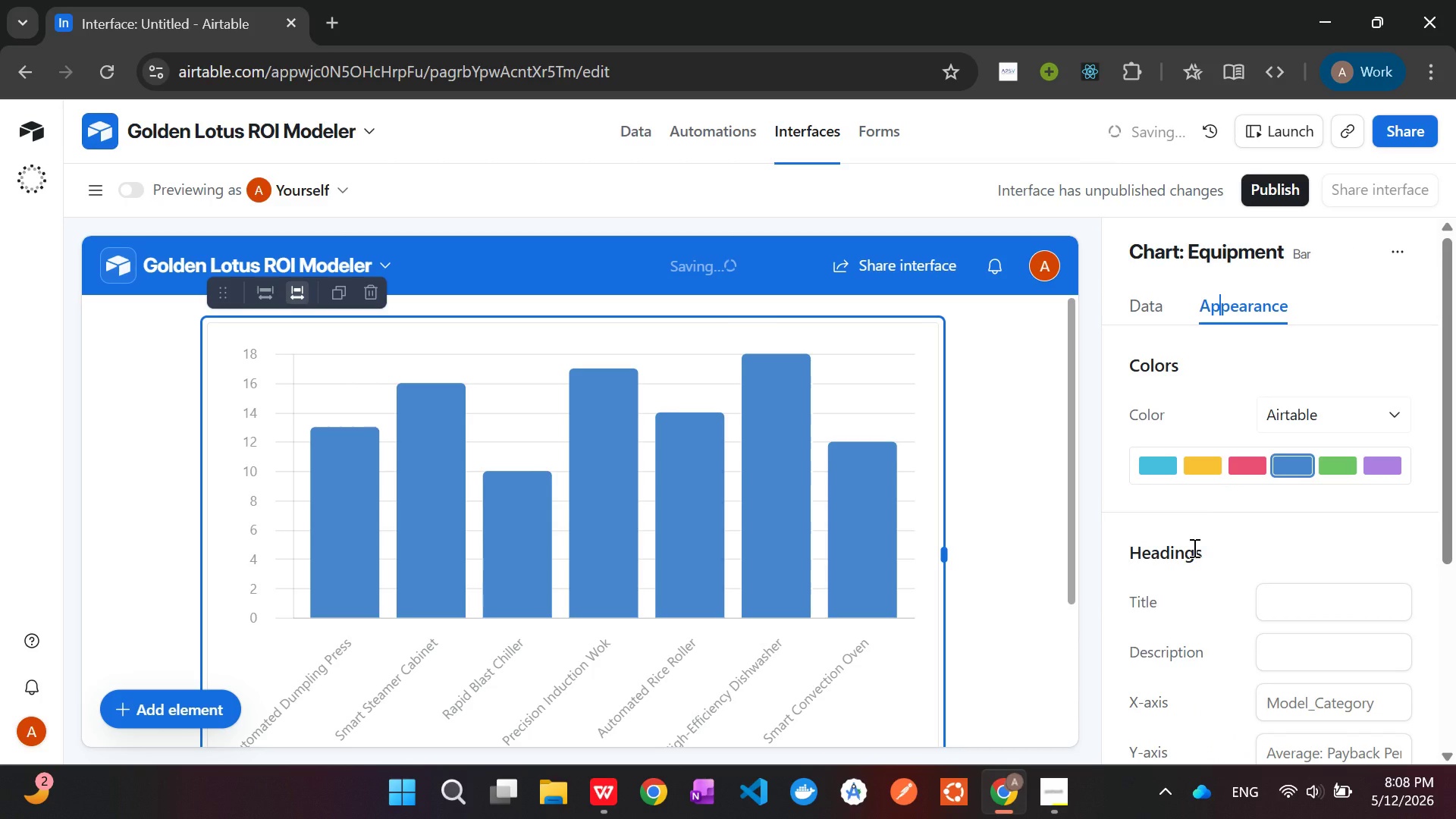 
scroll: coordinate [1193, 548], scroll_direction: down, amount: 1.0
 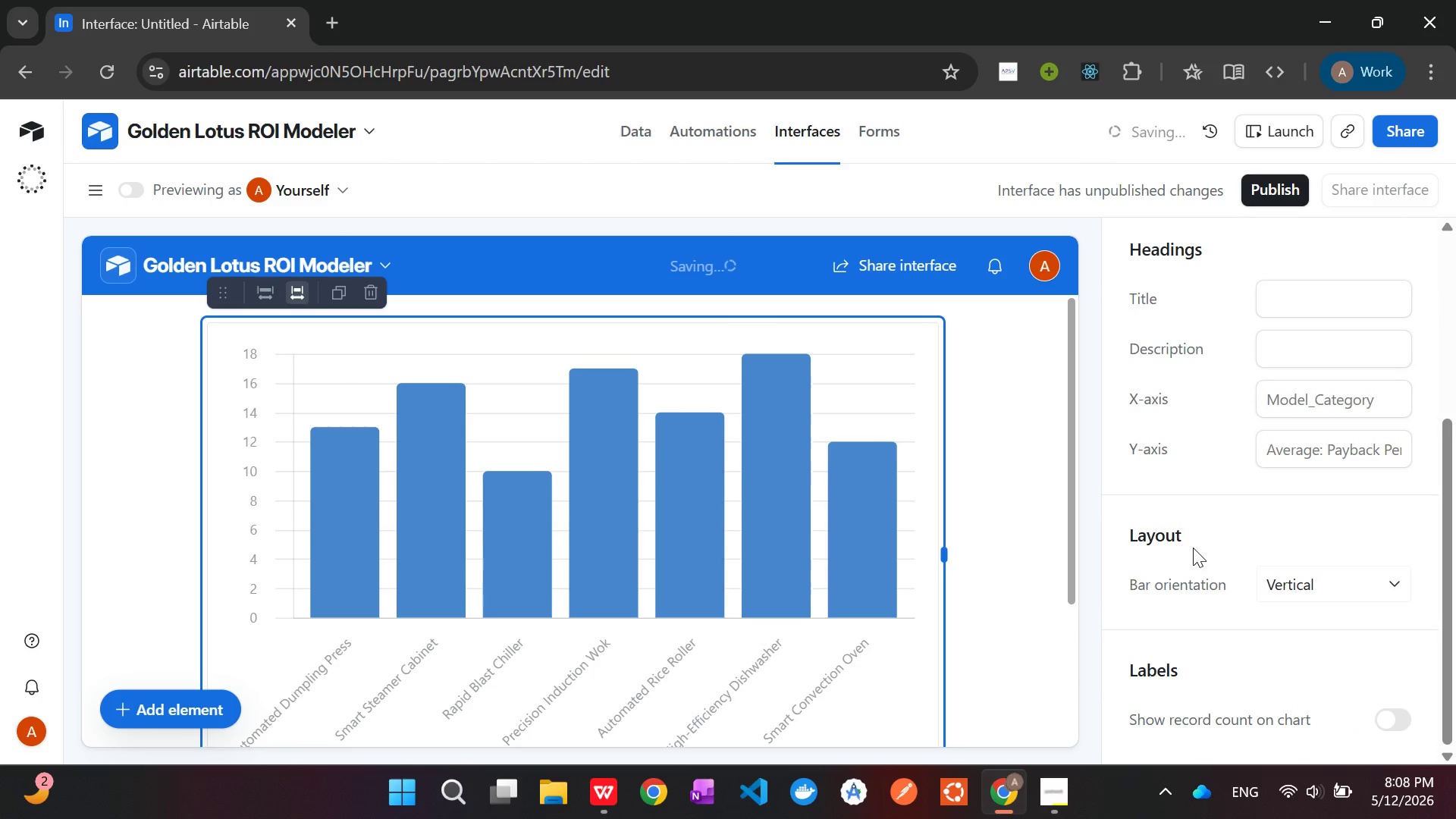 
scroll: coordinate [1193, 548], scroll_direction: up, amount: 2.0
 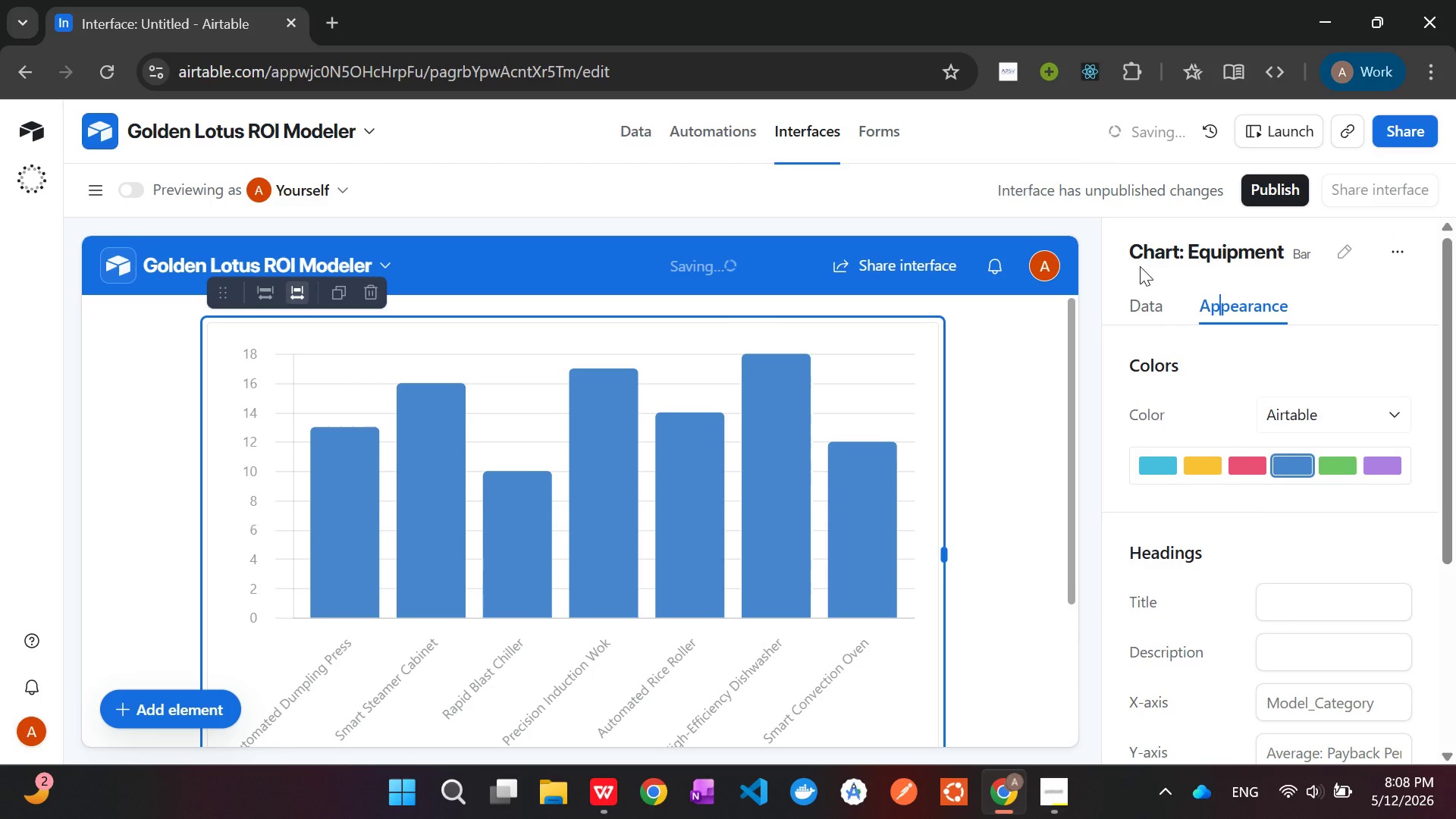 
left_click([1141, 301])
 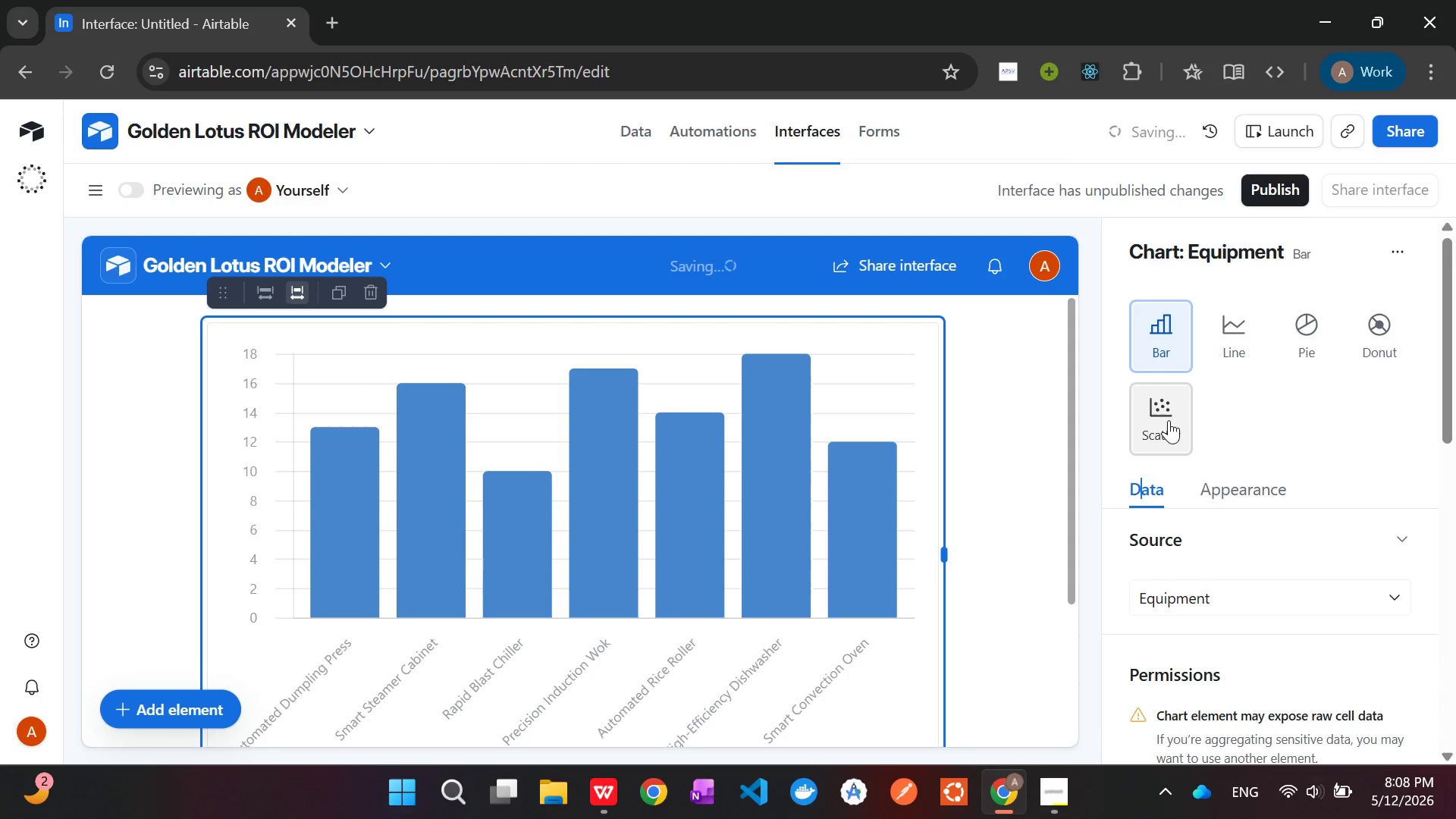 
wait(7.22)
 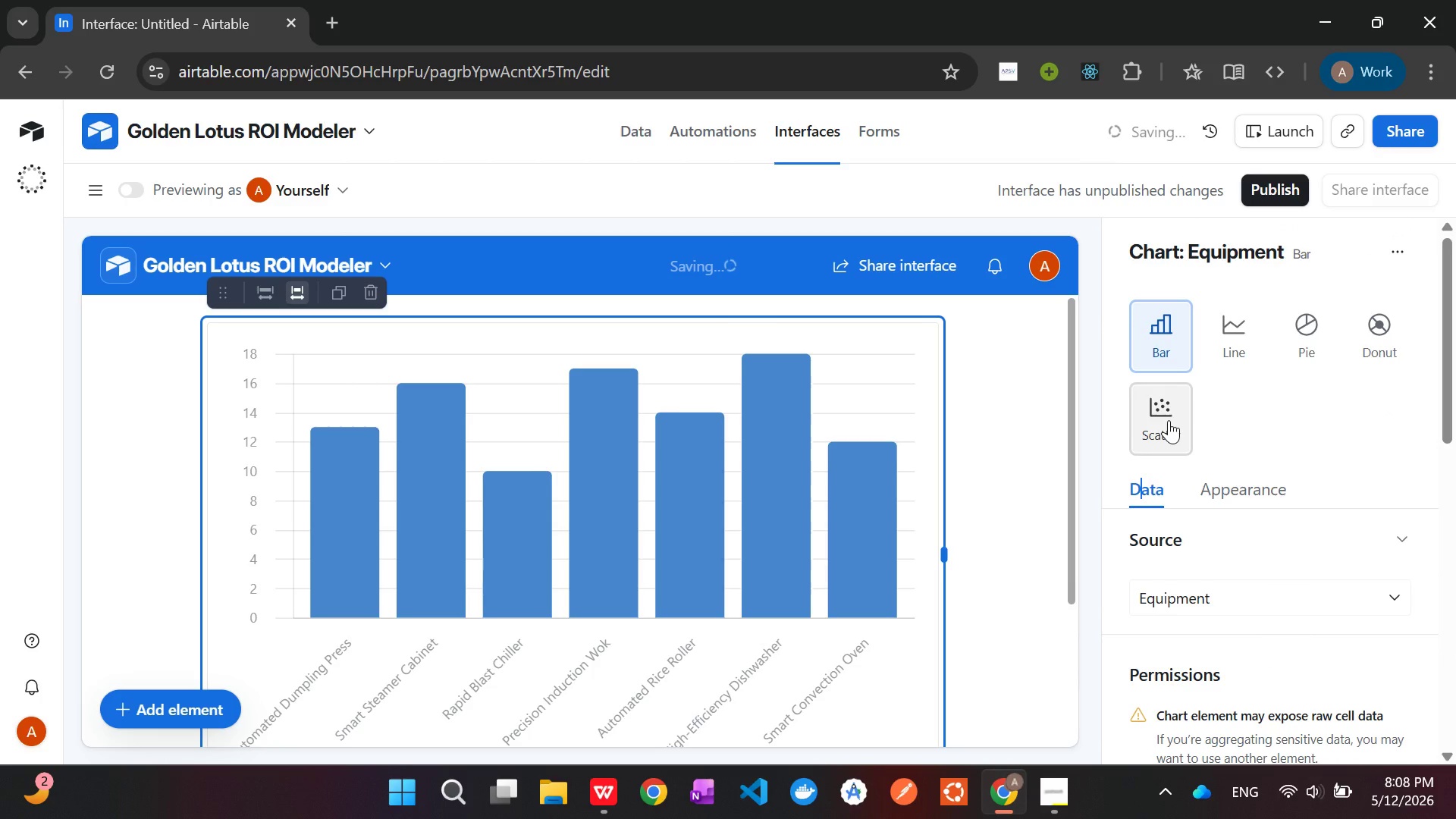 
scroll: coordinate [604, 514], scroll_direction: up, amount: 10.0
 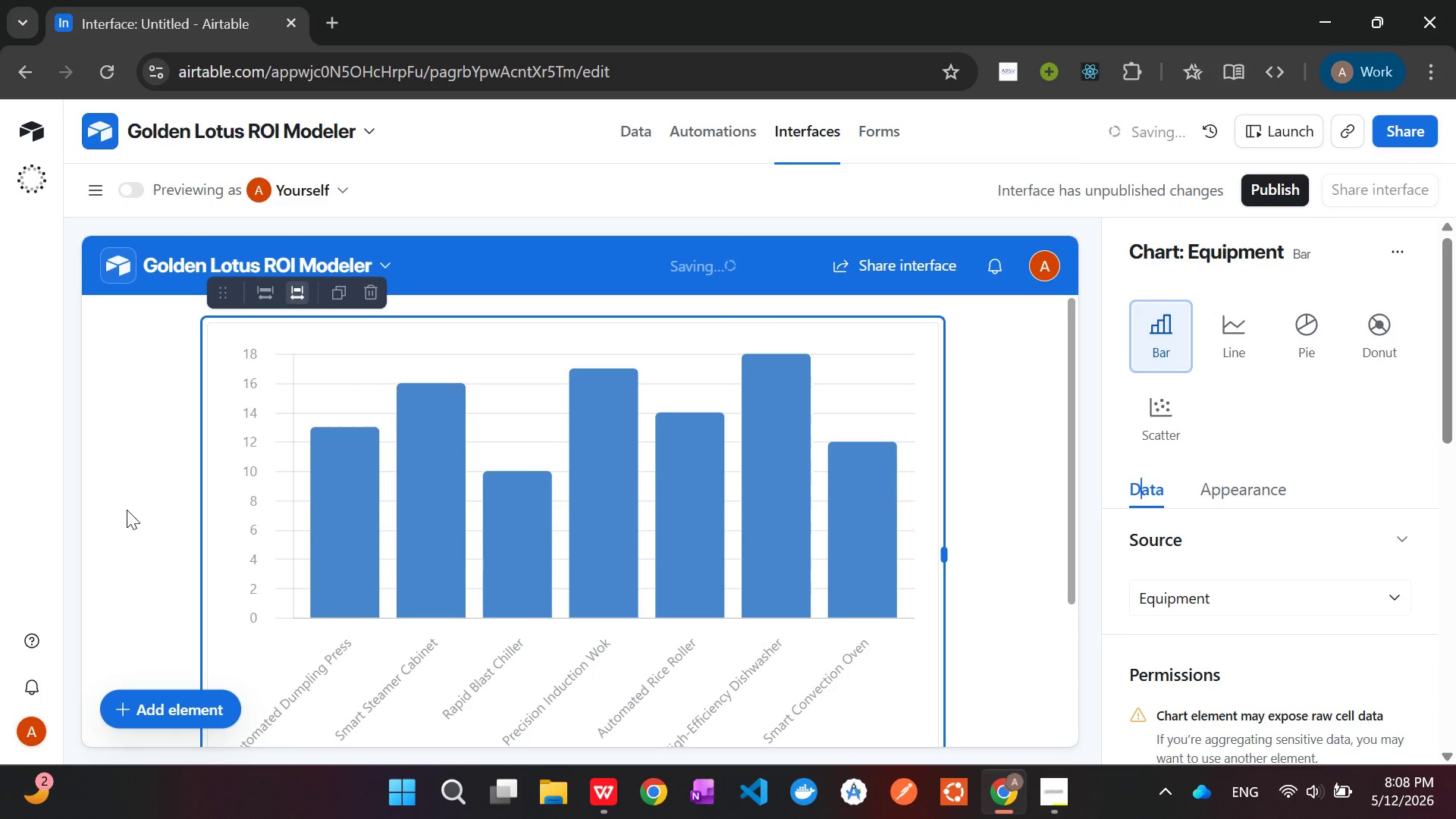 
left_click([127, 510])
 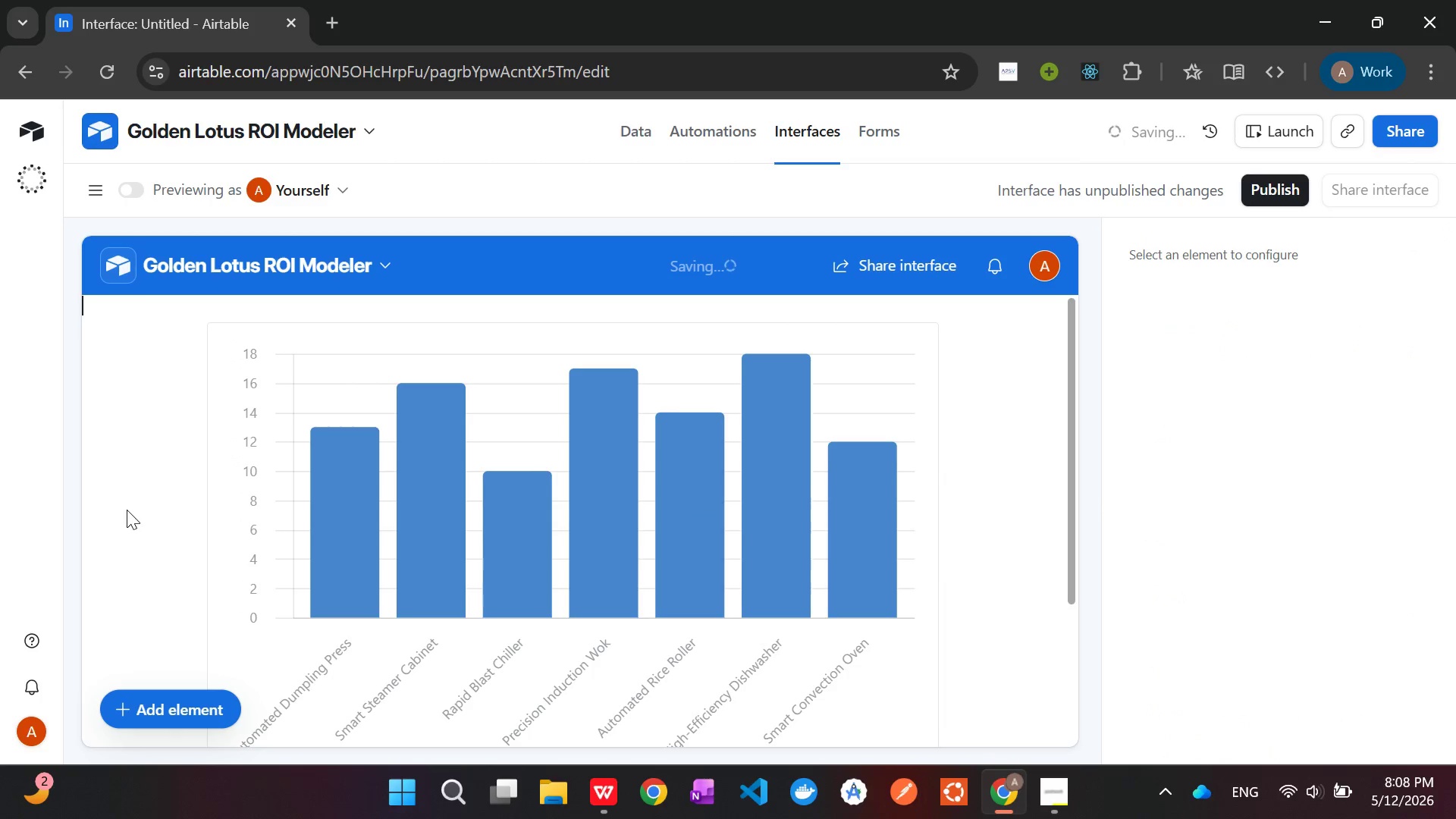 
scroll: coordinate [396, 500], scroll_direction: up, amount: 10.0
 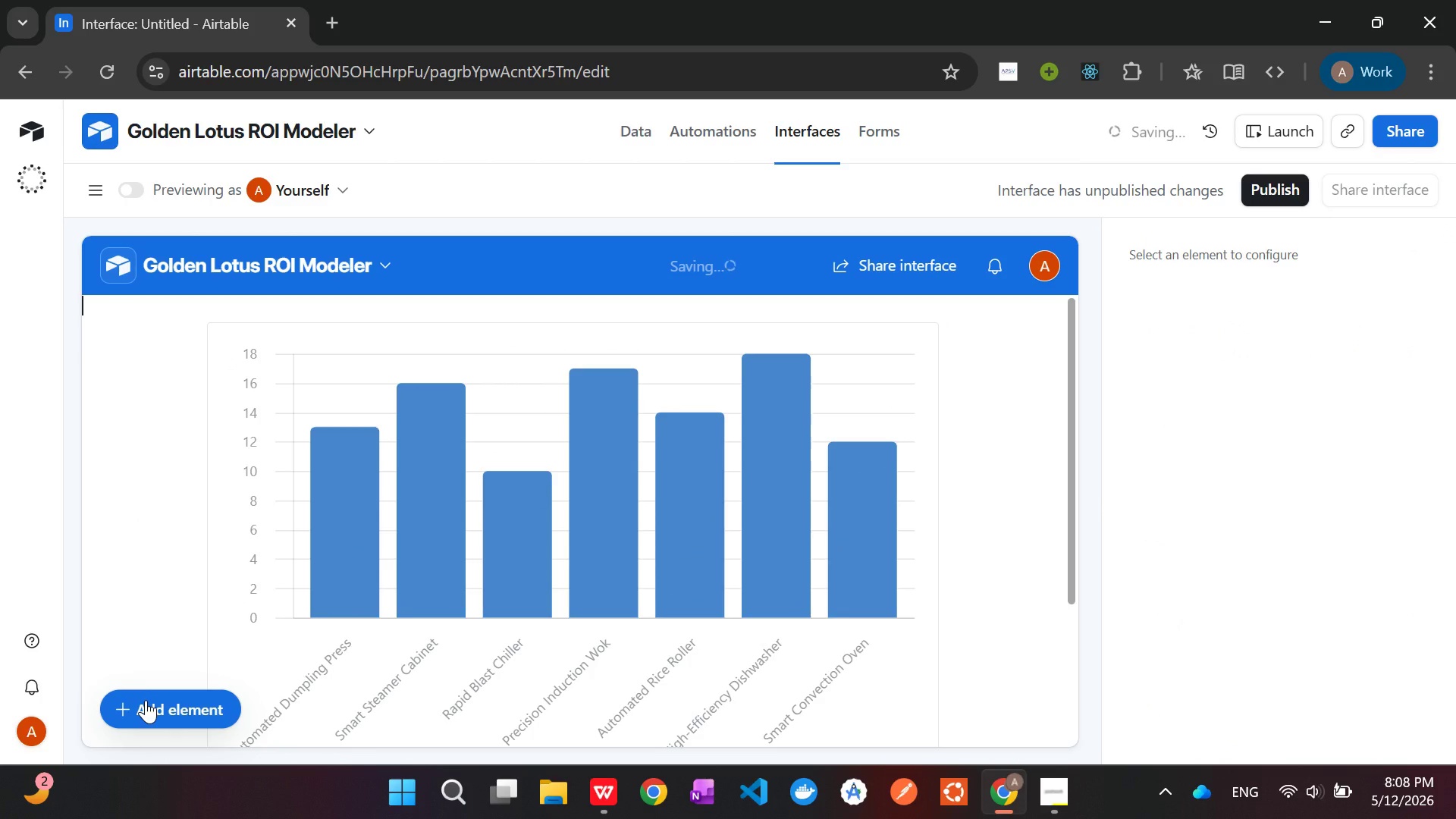 
left_click([146, 700])
 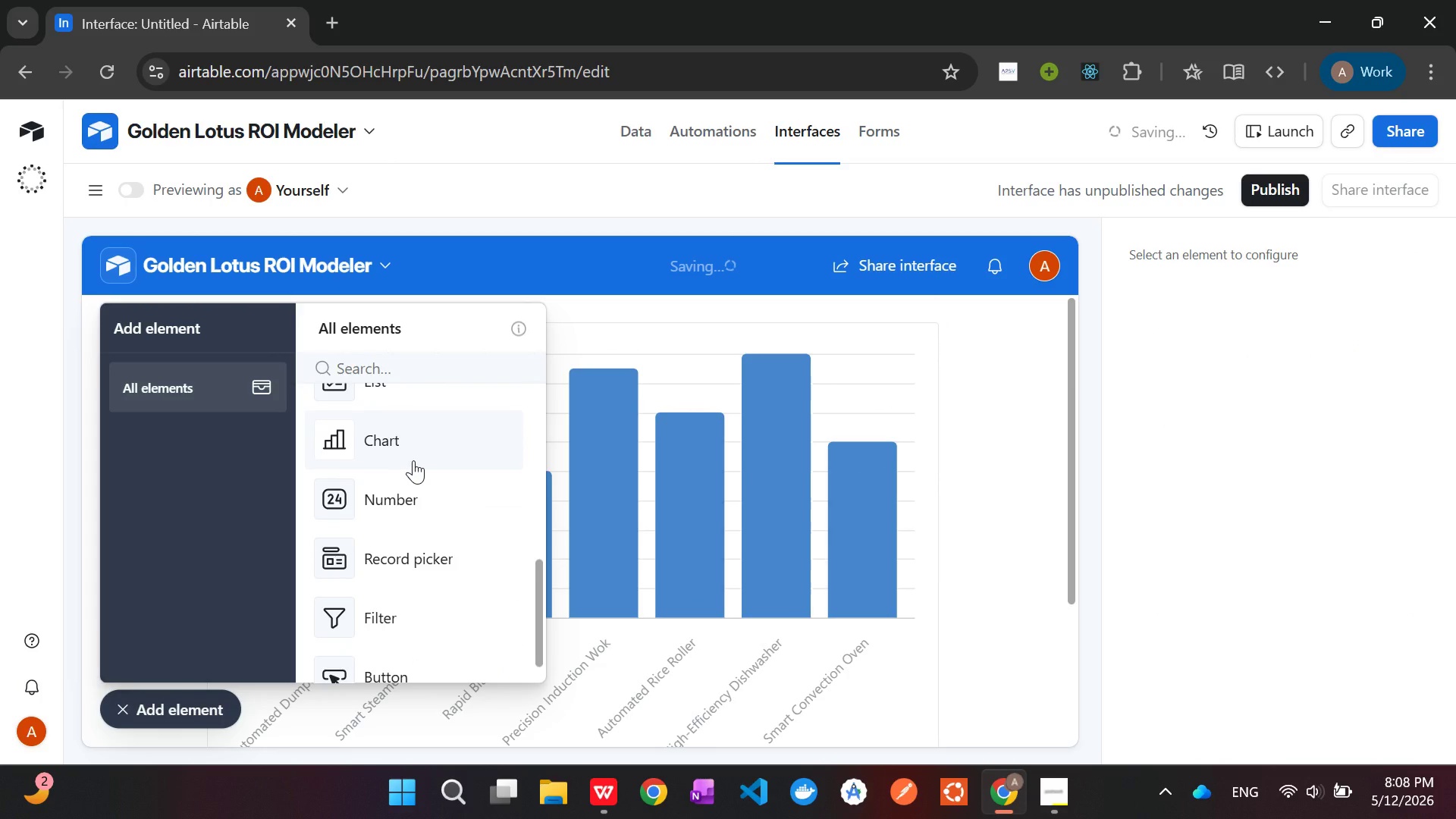 
left_click([397, 498])
 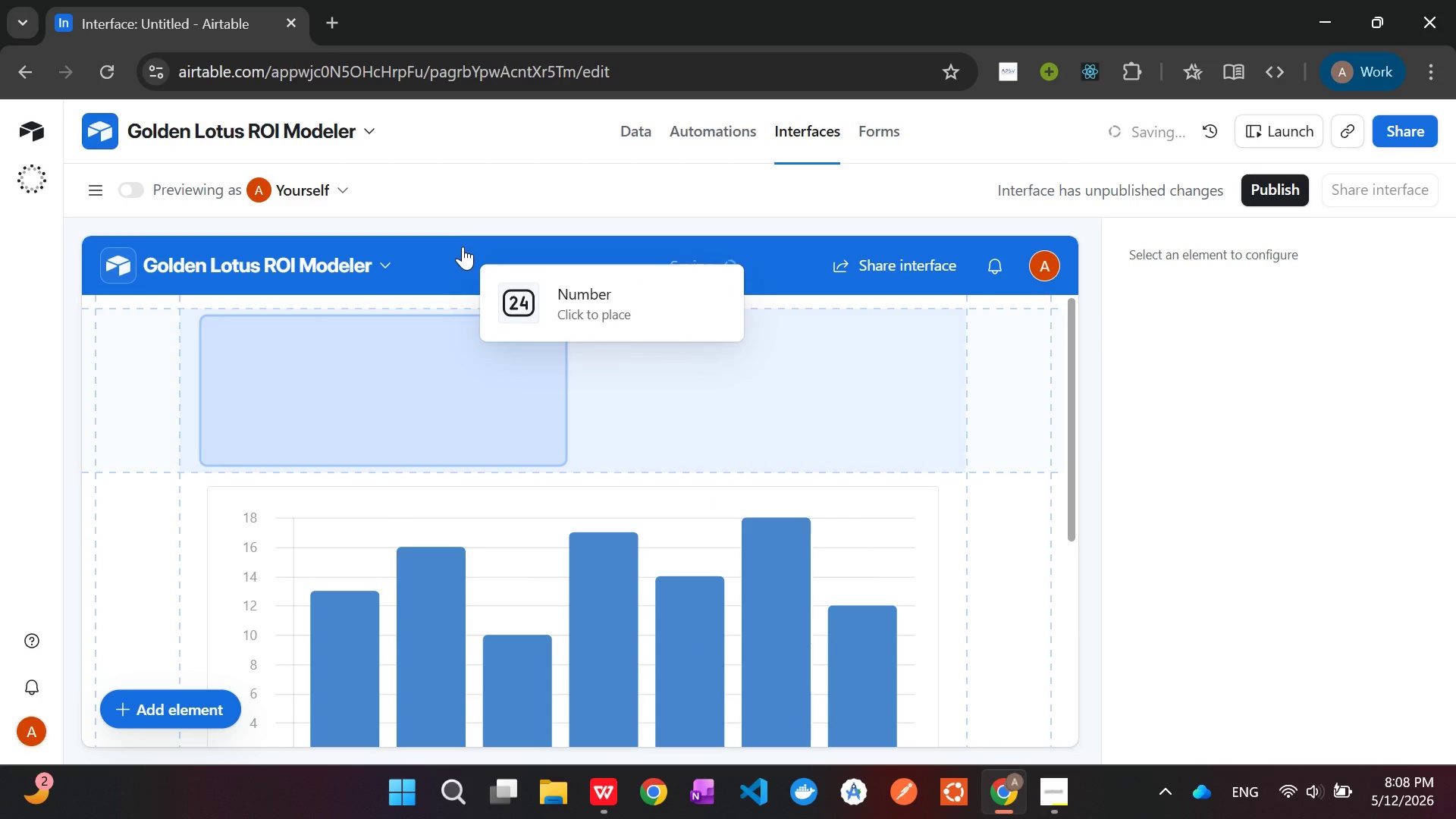 
left_click([463, 246])
 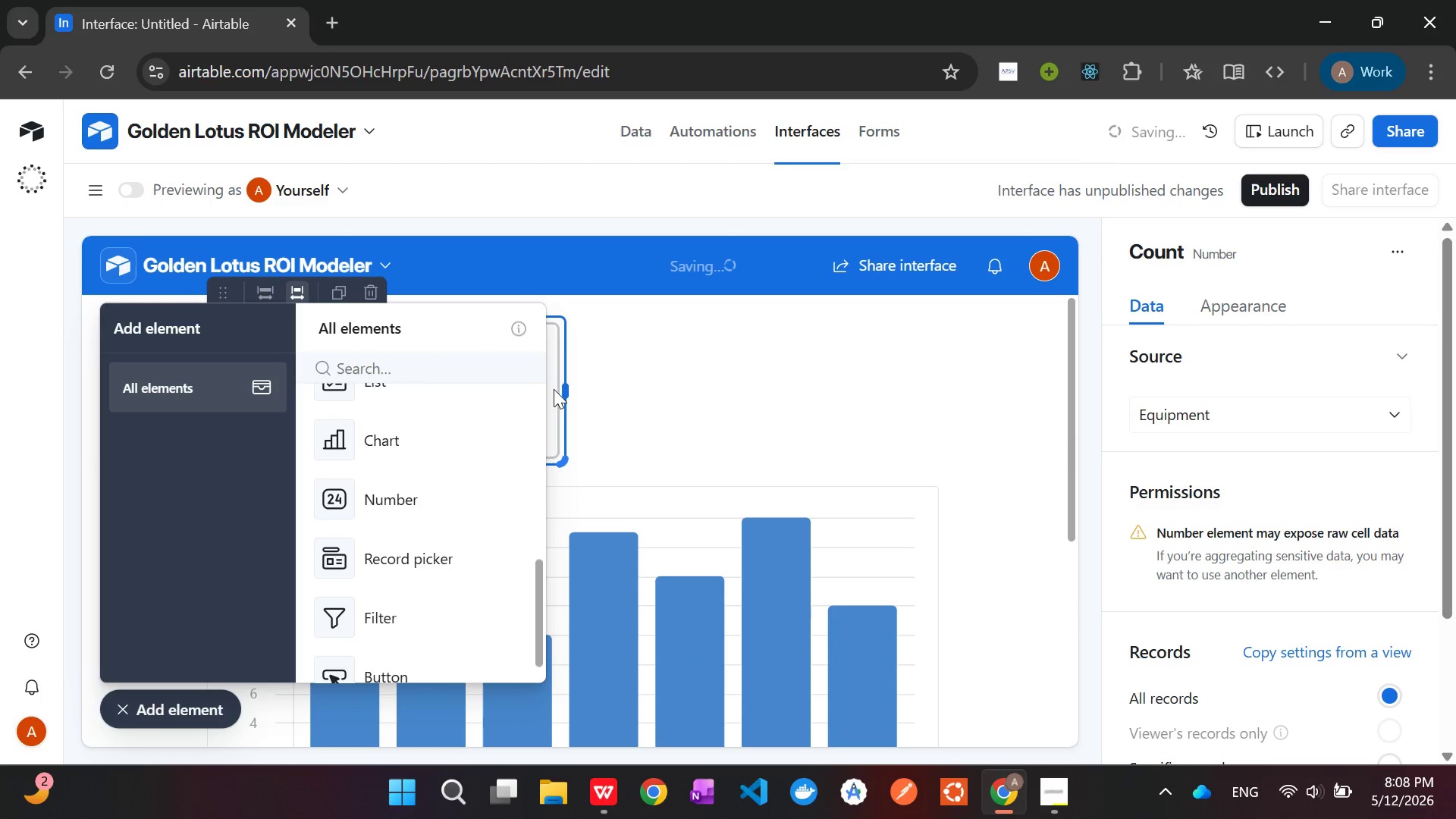 
left_click_drag(start_coordinate=[563, 394], to_coordinate=[1140, 368])
 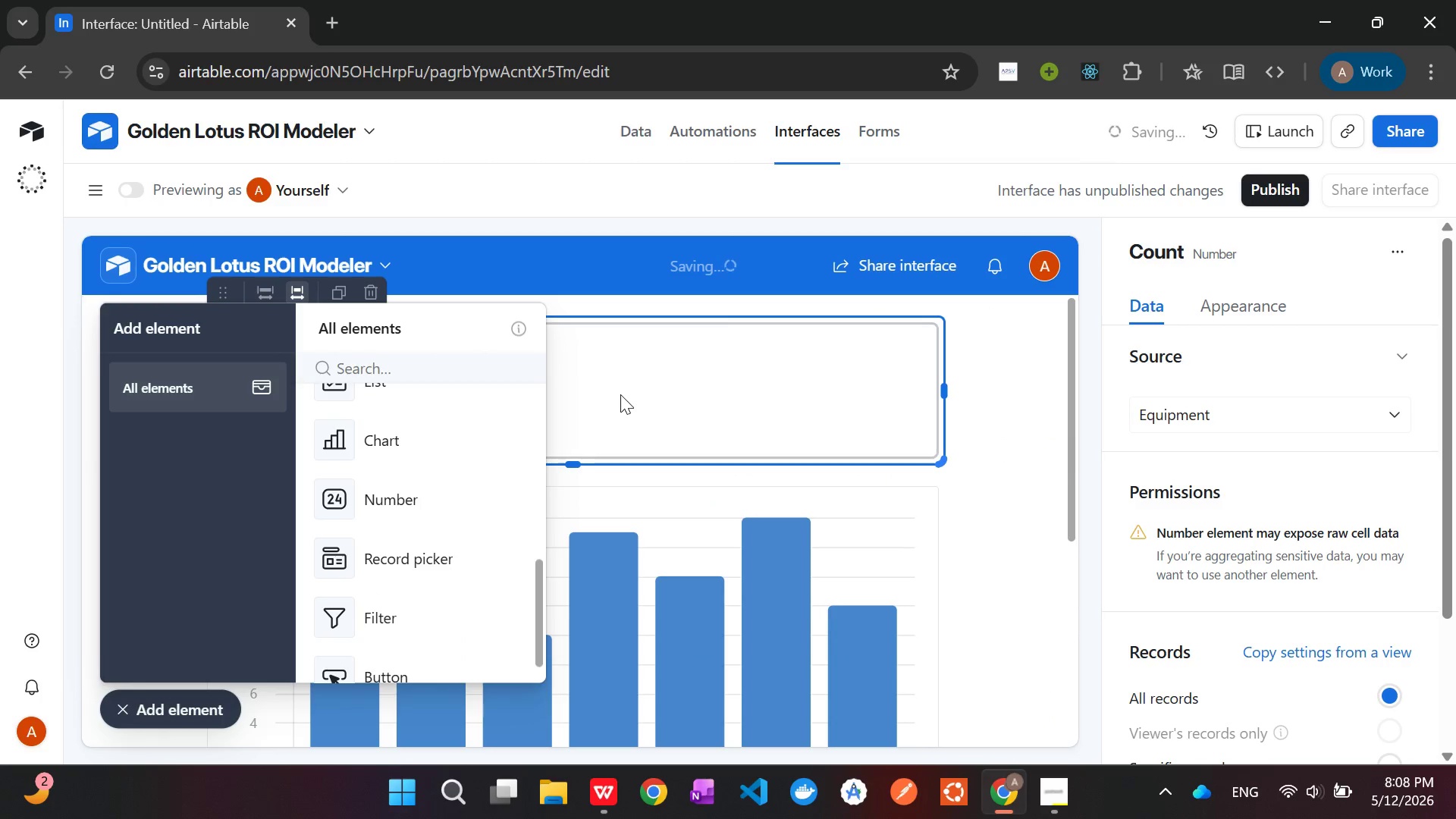 
left_click([620, 394])
 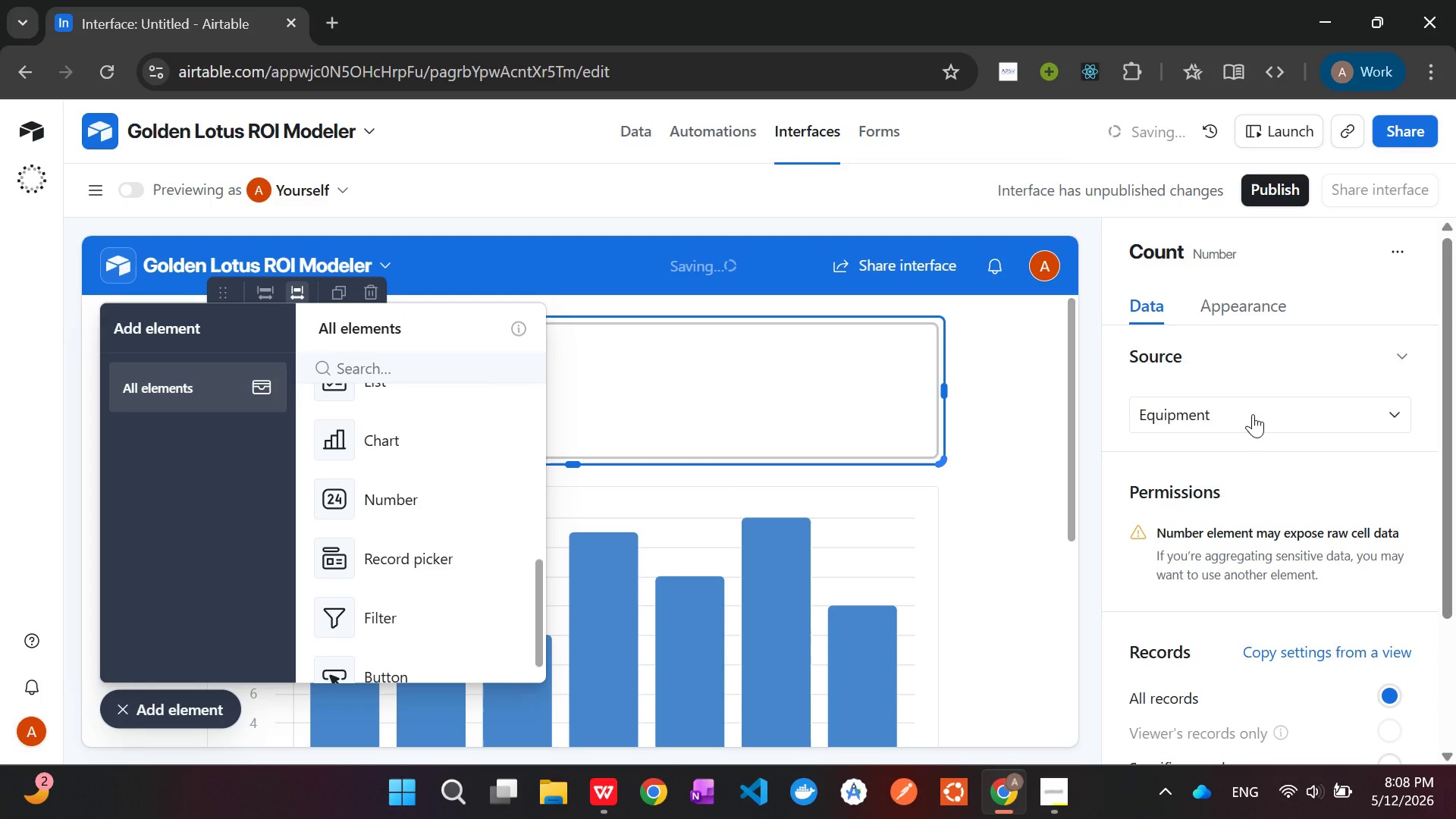 
wait(11.53)
 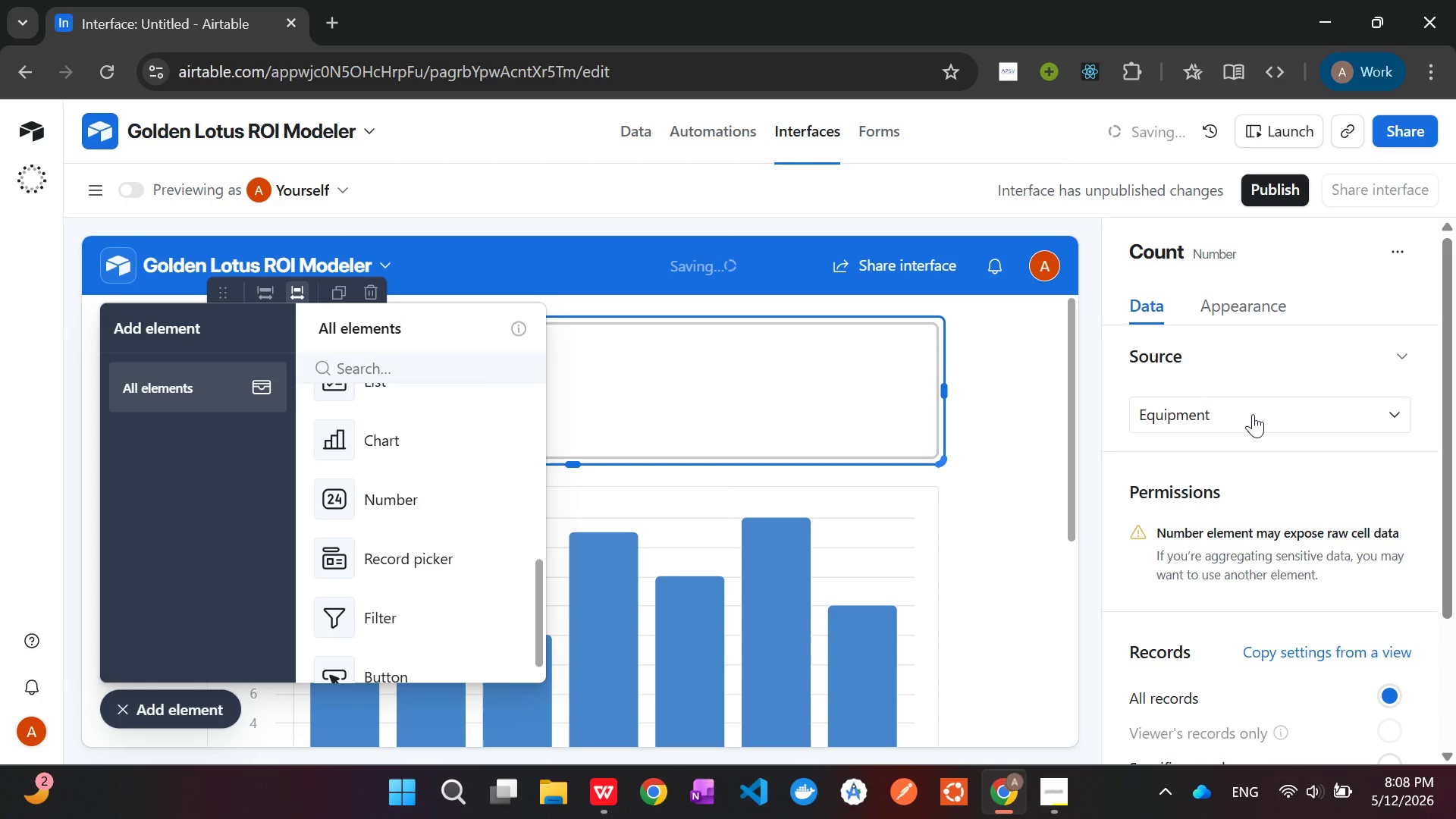 
scroll: coordinate [1269, 478], scroll_direction: down, amount: 8.0
 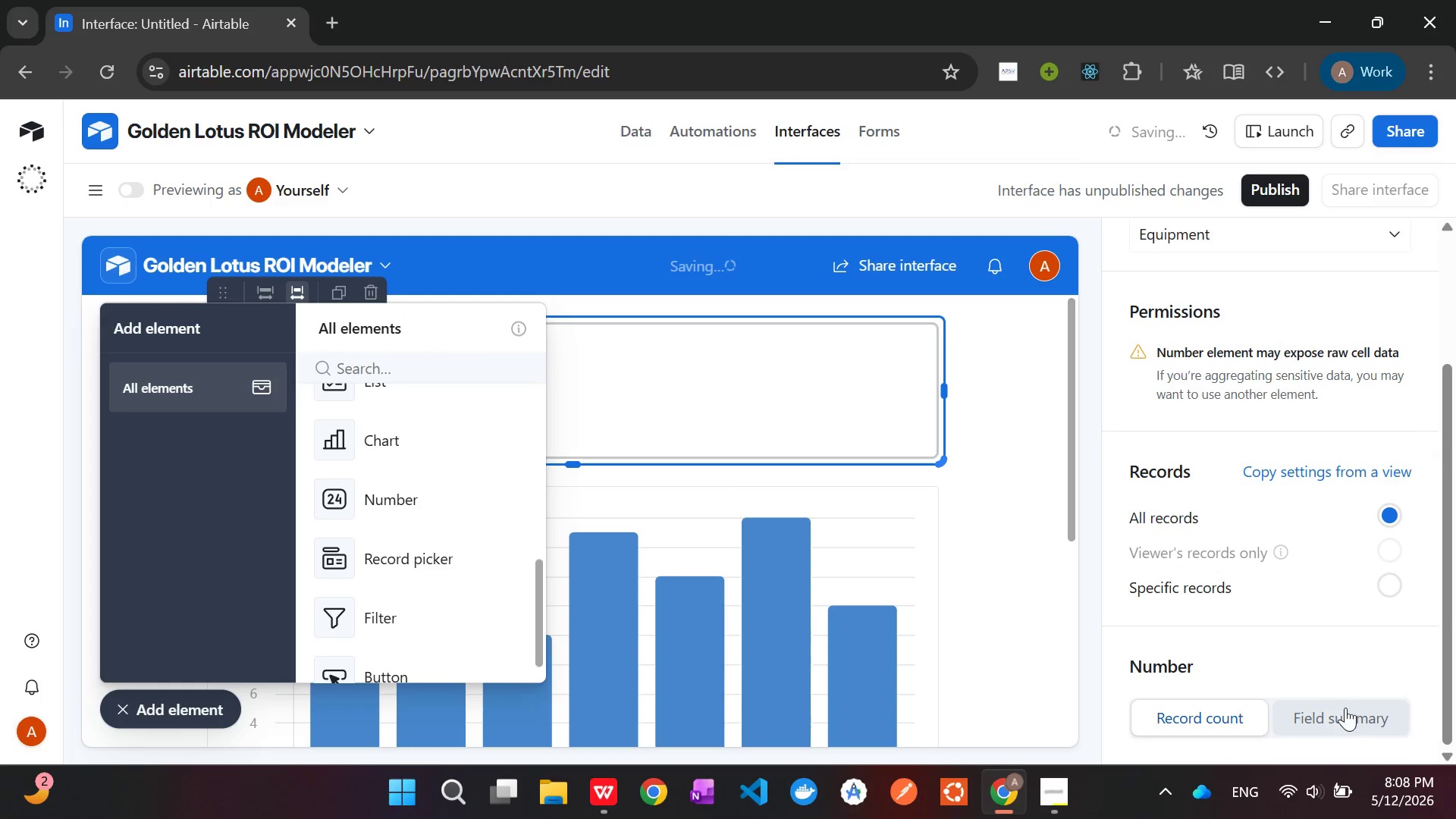 
left_click([1345, 708])
 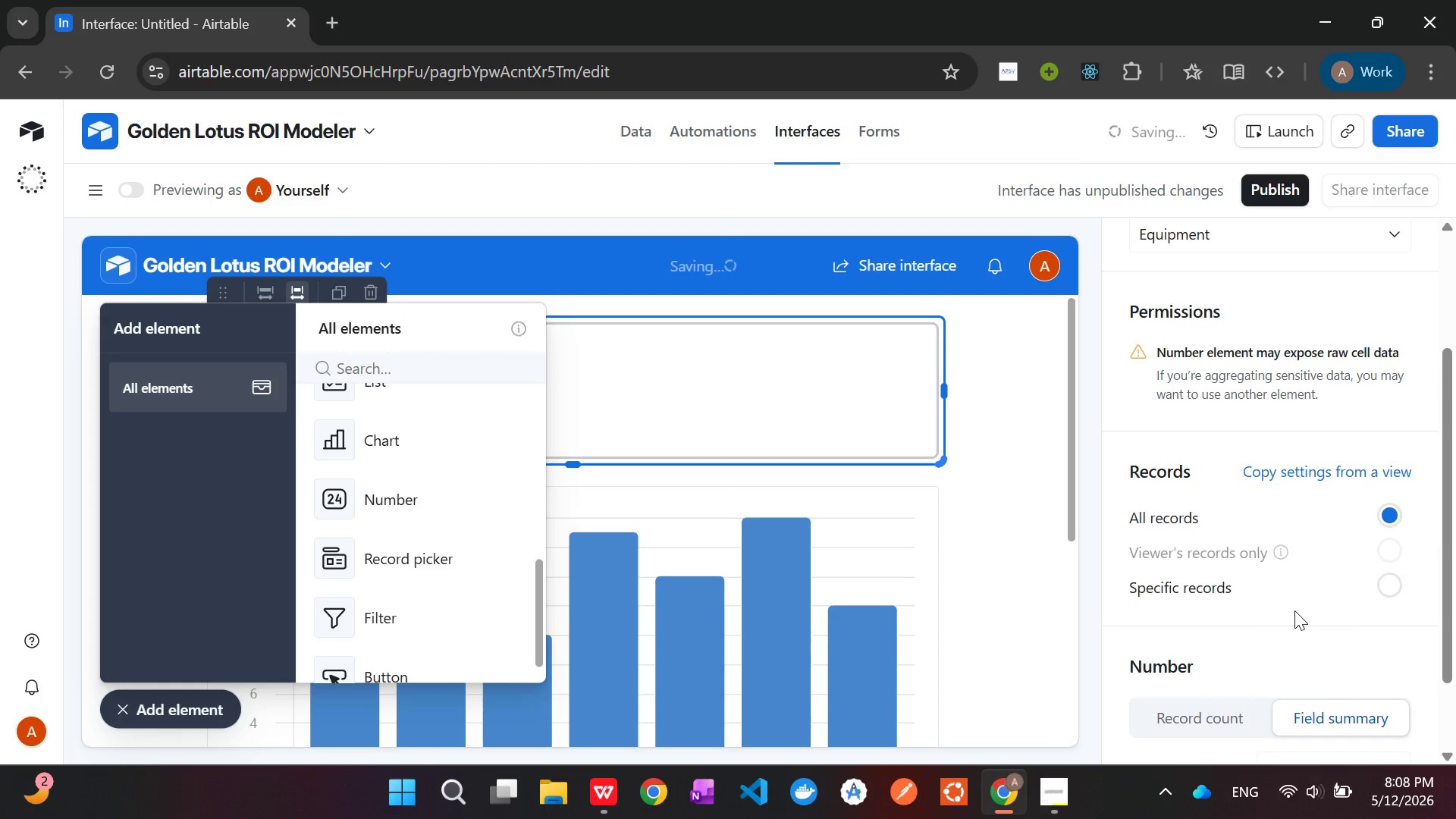 
scroll: coordinate [1281, 578], scroll_direction: down, amount: 3.0
 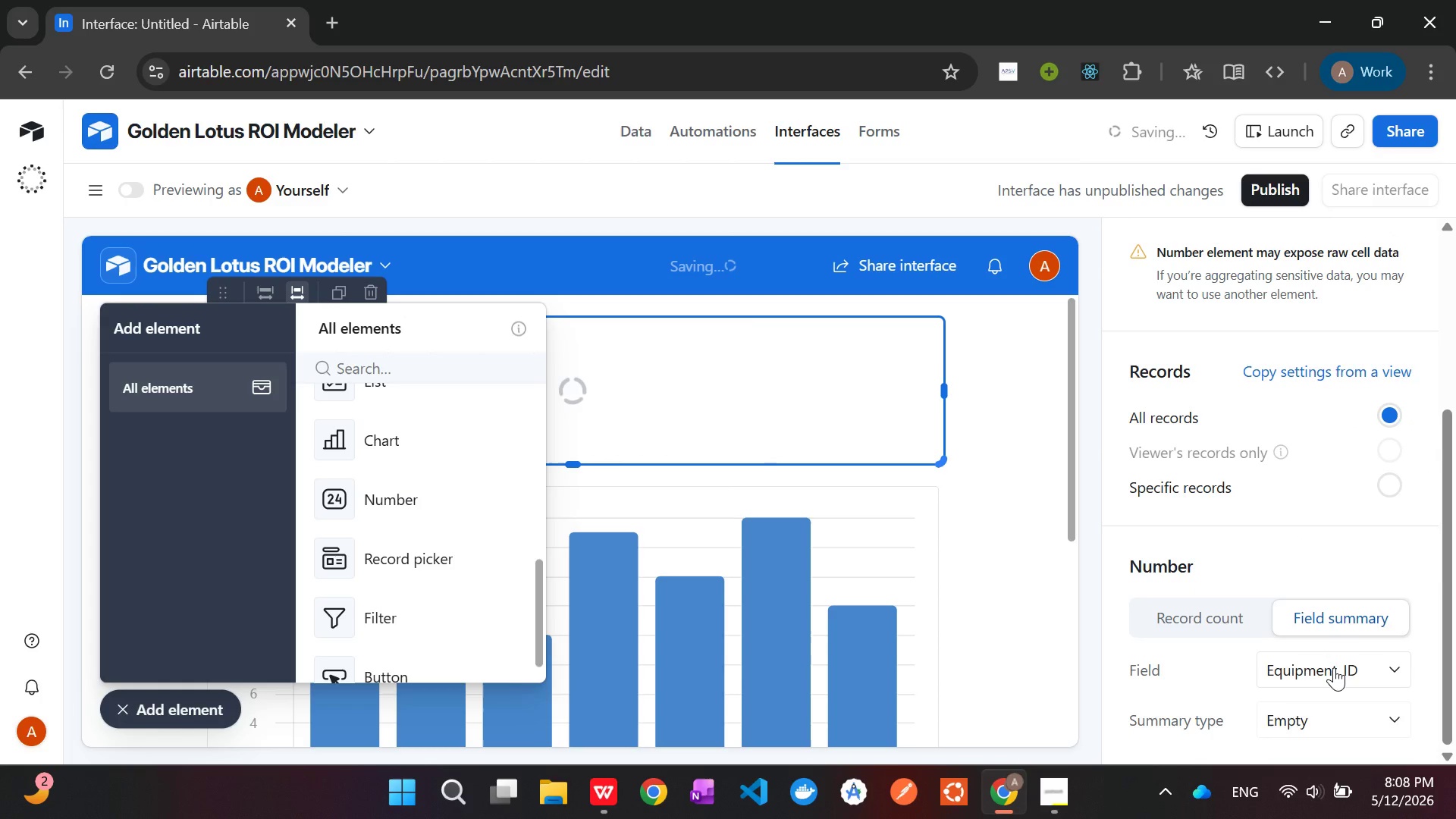 
left_click([1334, 667])
 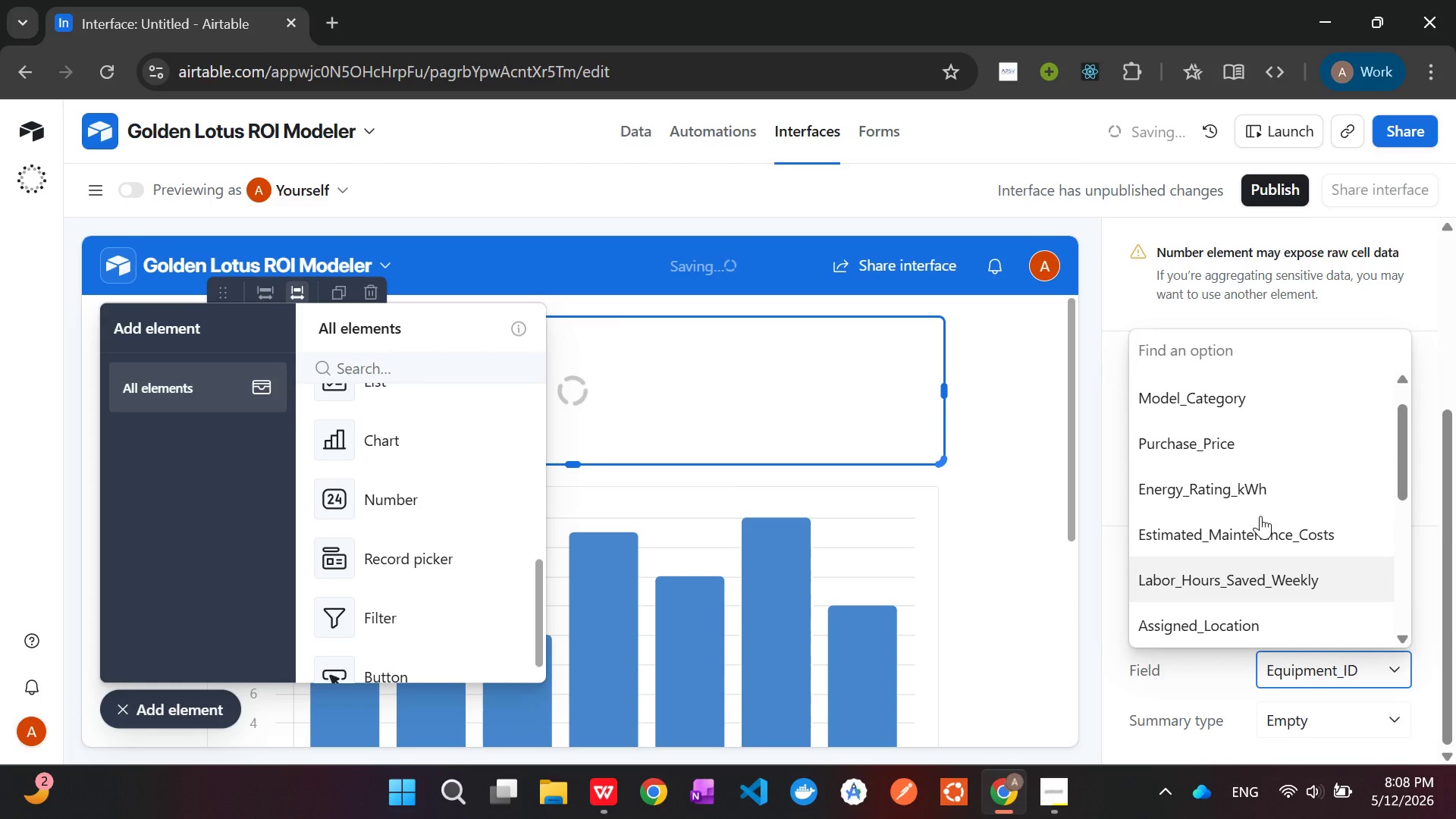 
scroll: coordinate [1256, 506], scroll_direction: down, amount: 2.0
 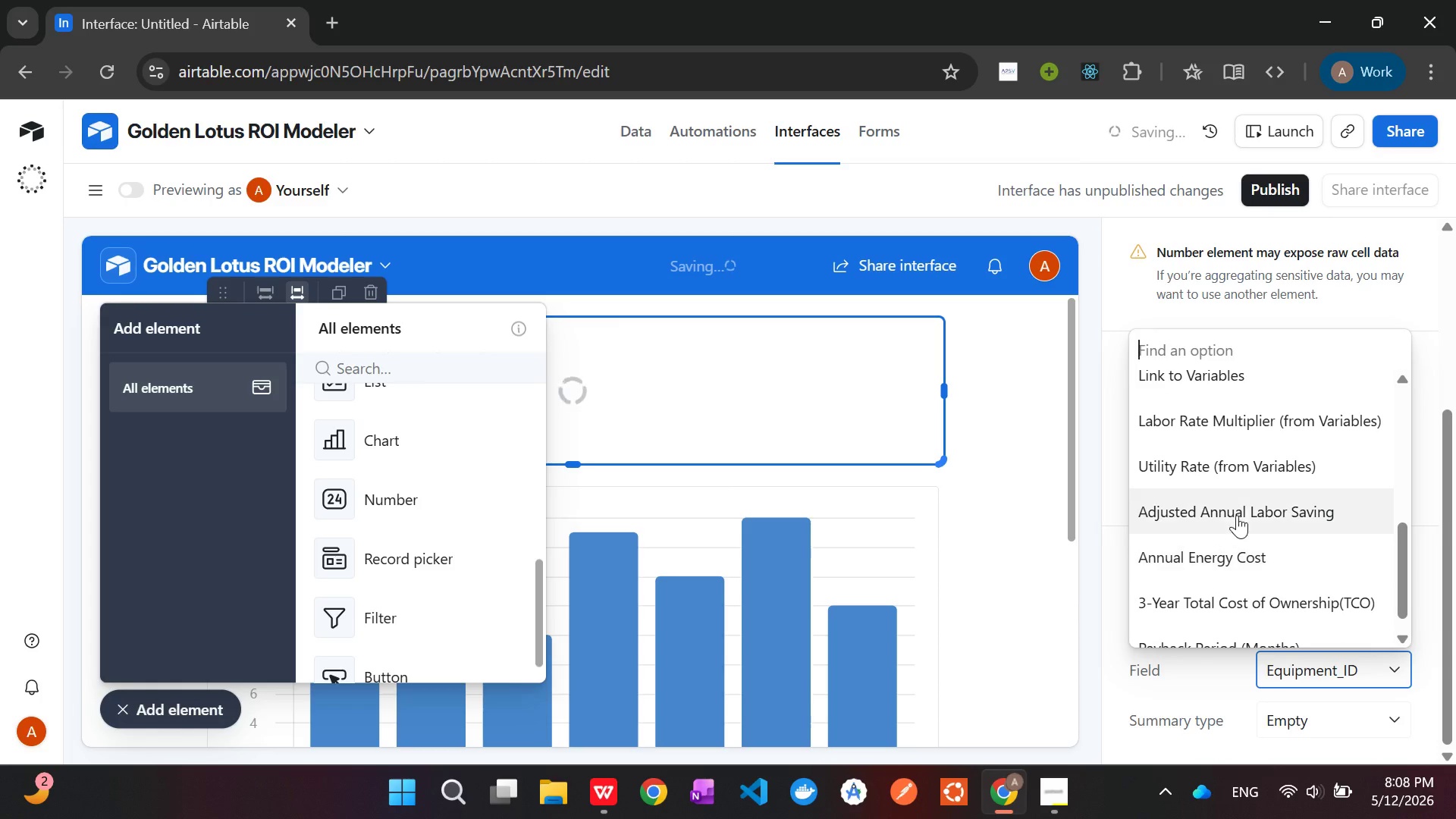 
left_click([1234, 504])
 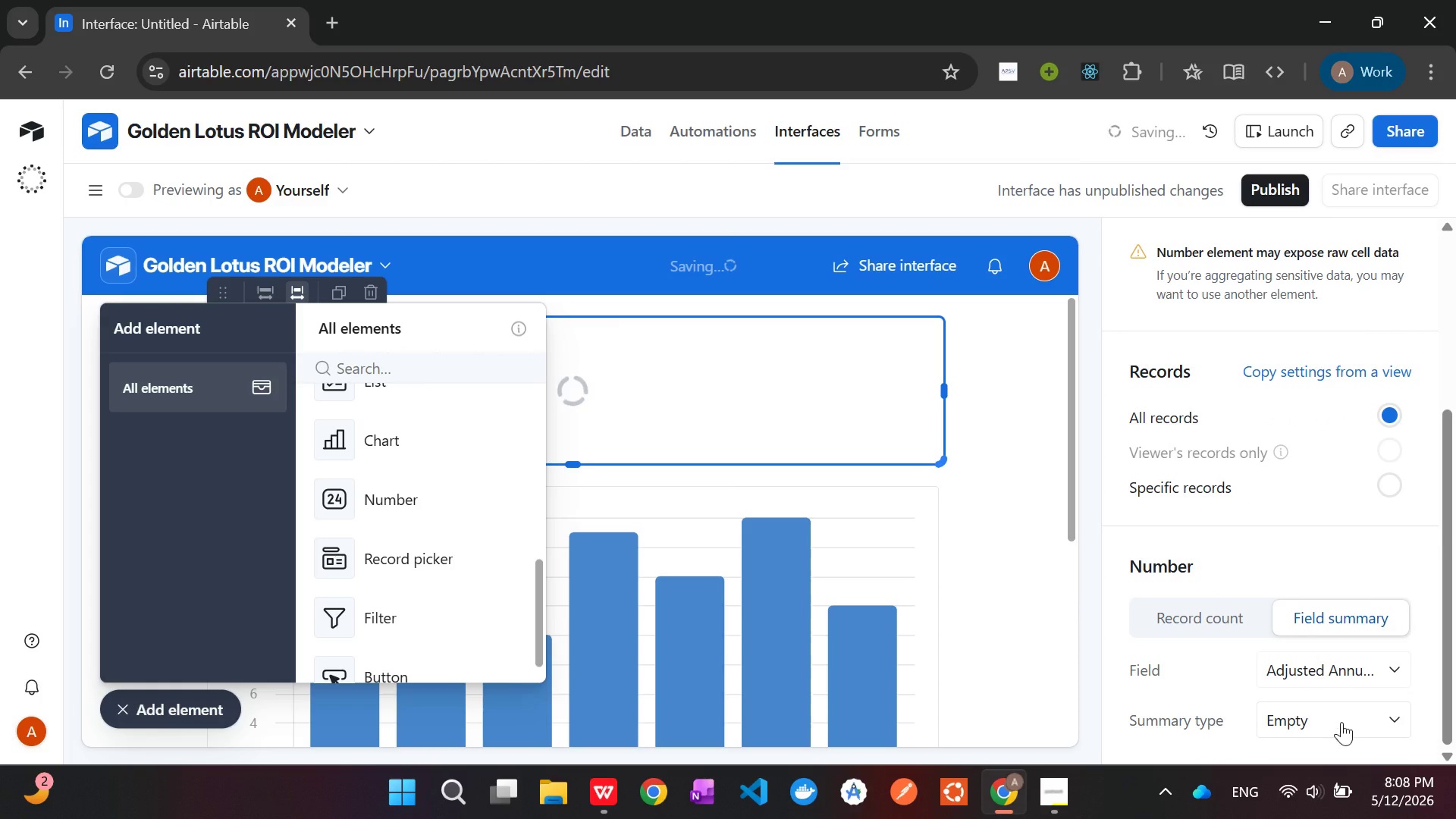 
left_click([1341, 722])
 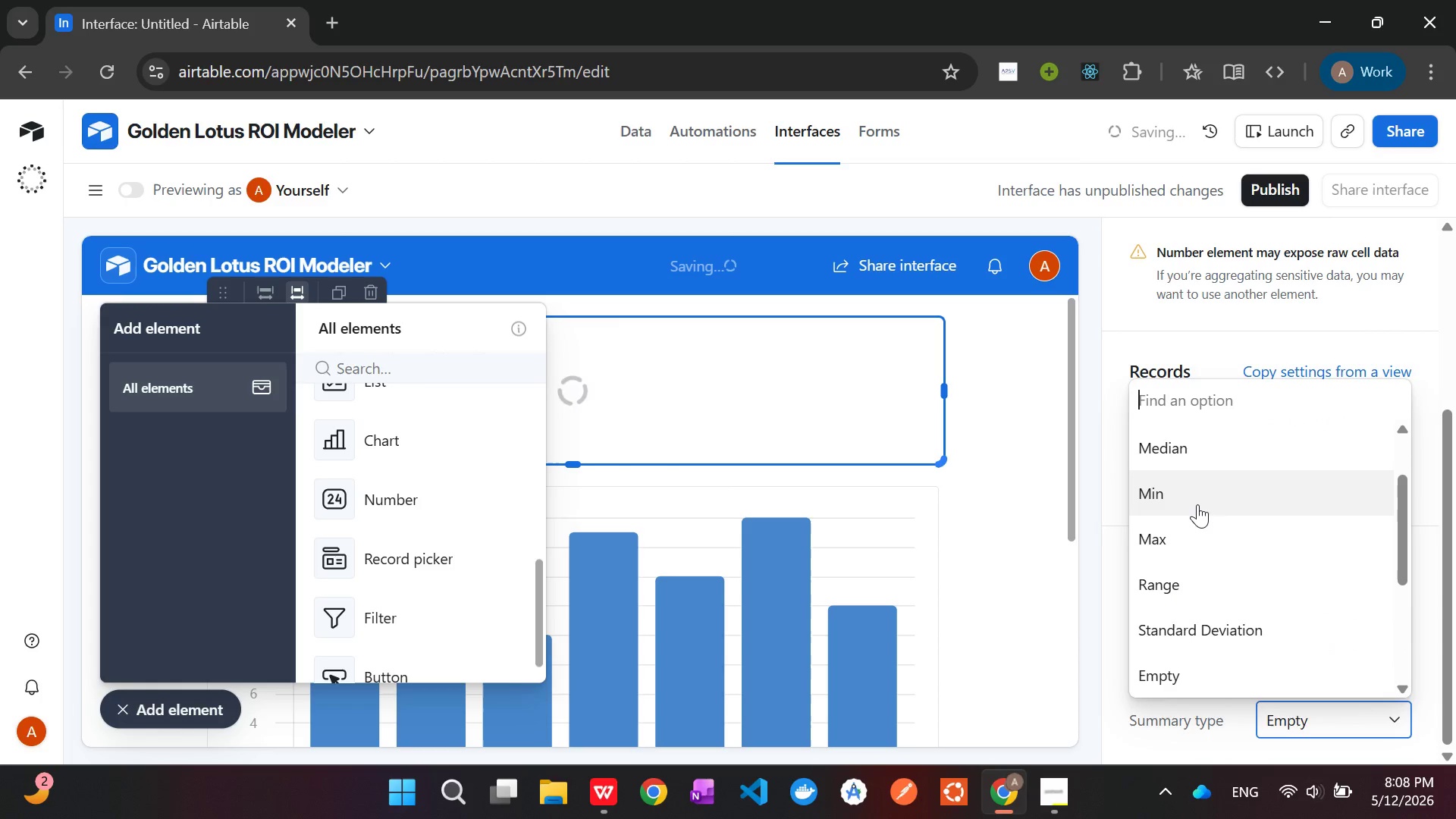 
scroll: coordinate [1197, 504], scroll_direction: up, amount: 6.0
 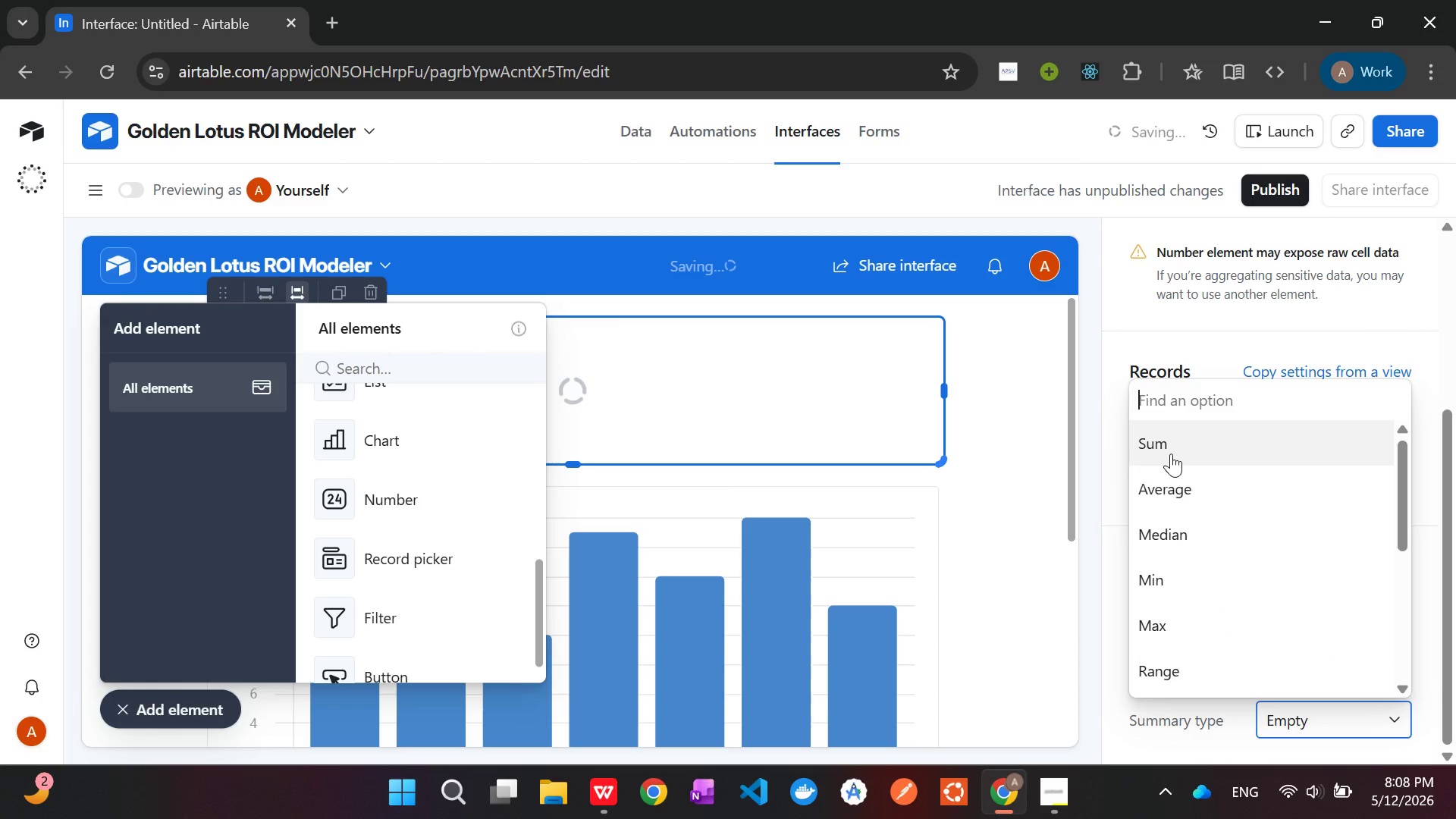 
left_click([1171, 453])
 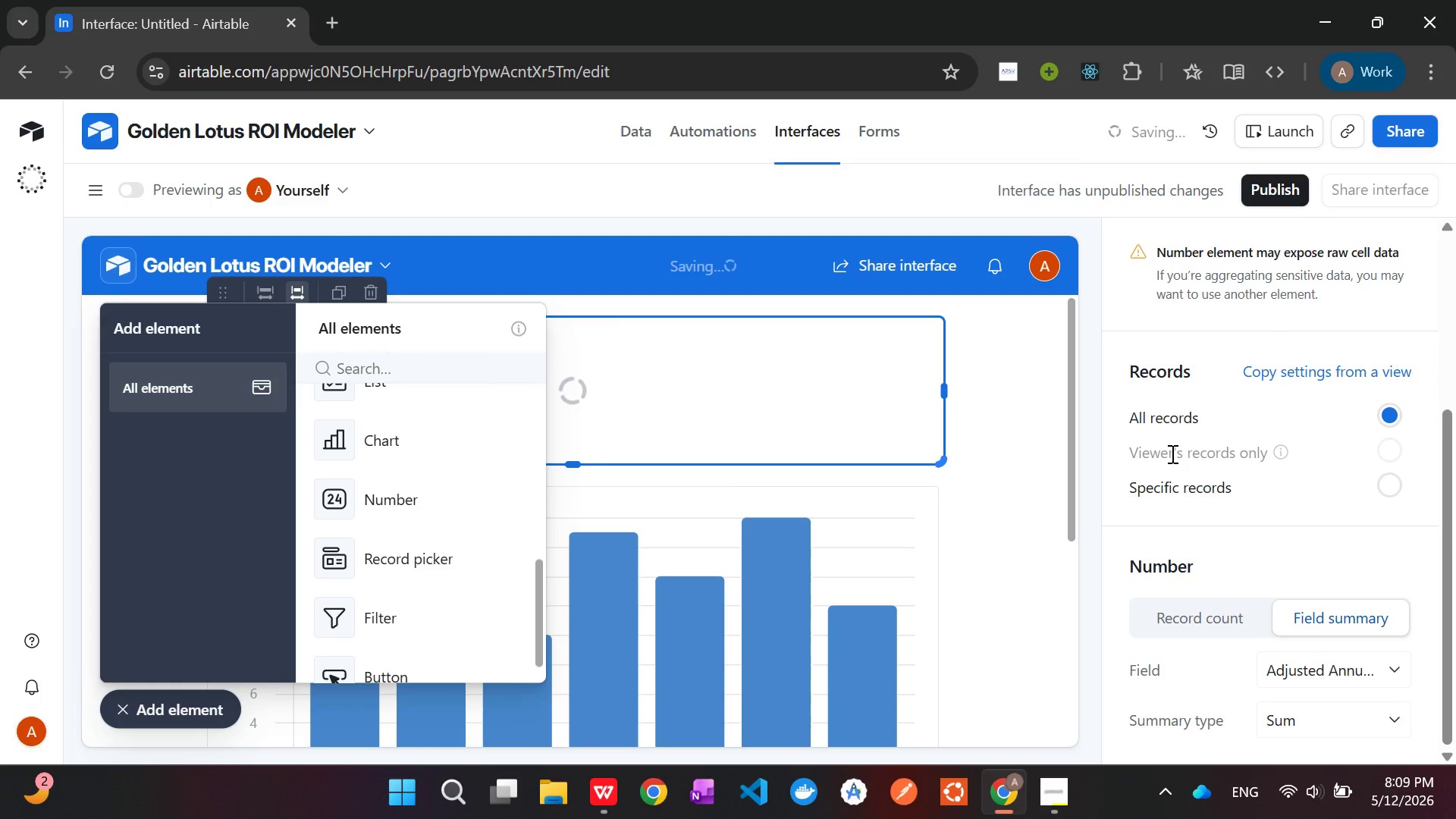 
wait(10.44)
 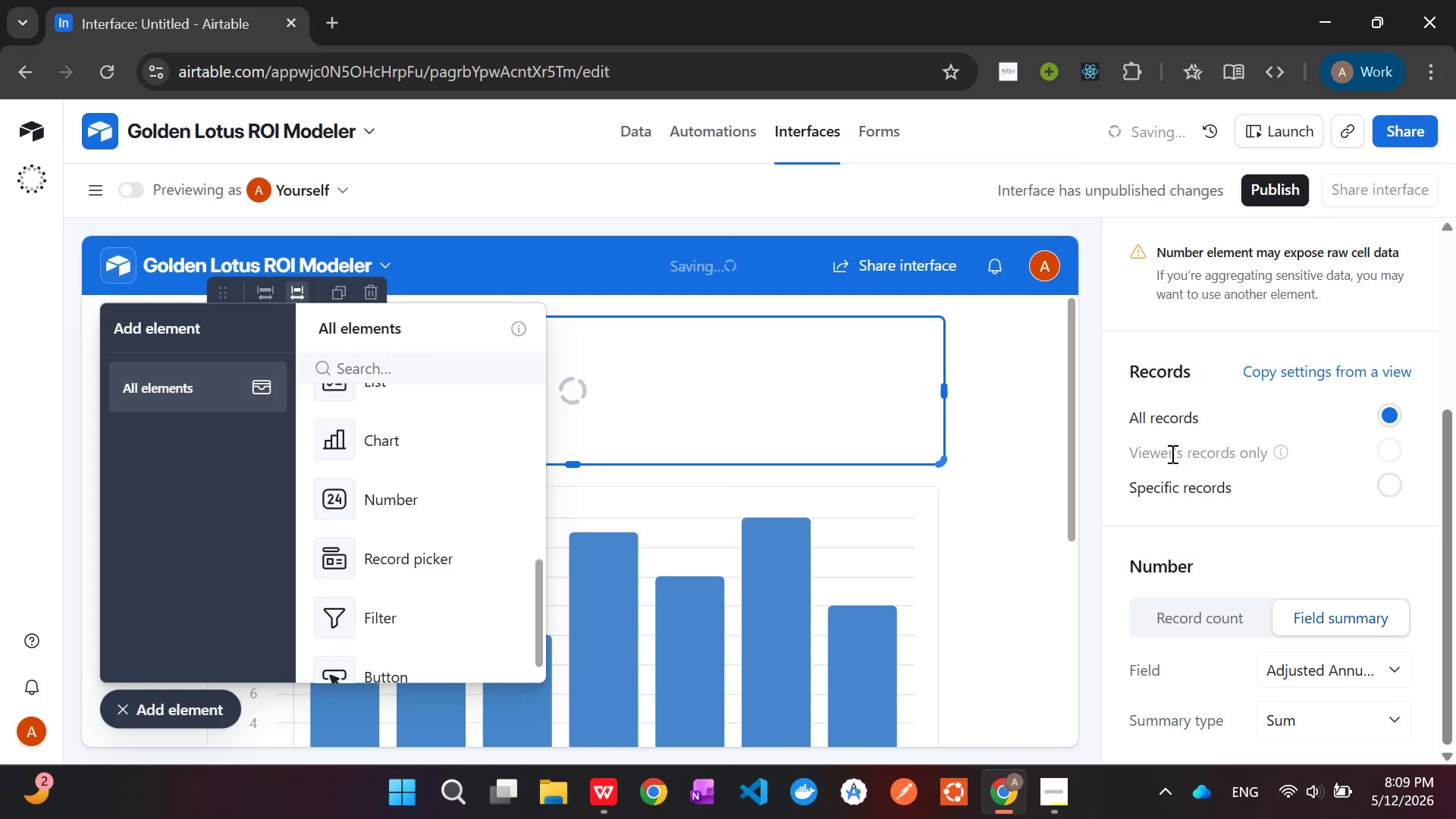 
scroll: coordinate [1178, 463], scroll_direction: up, amount: 8.0
 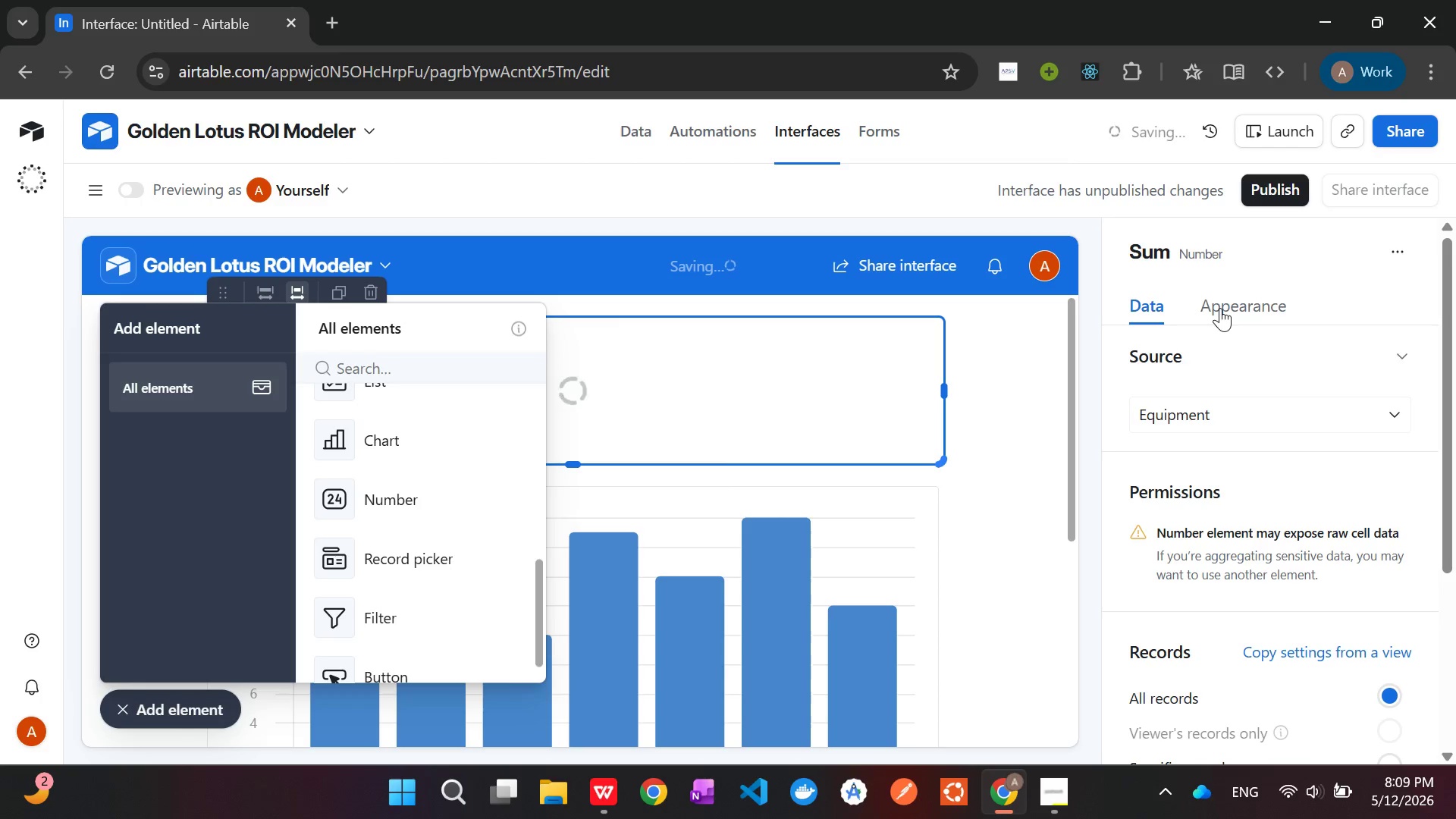 
left_click([1220, 308])
 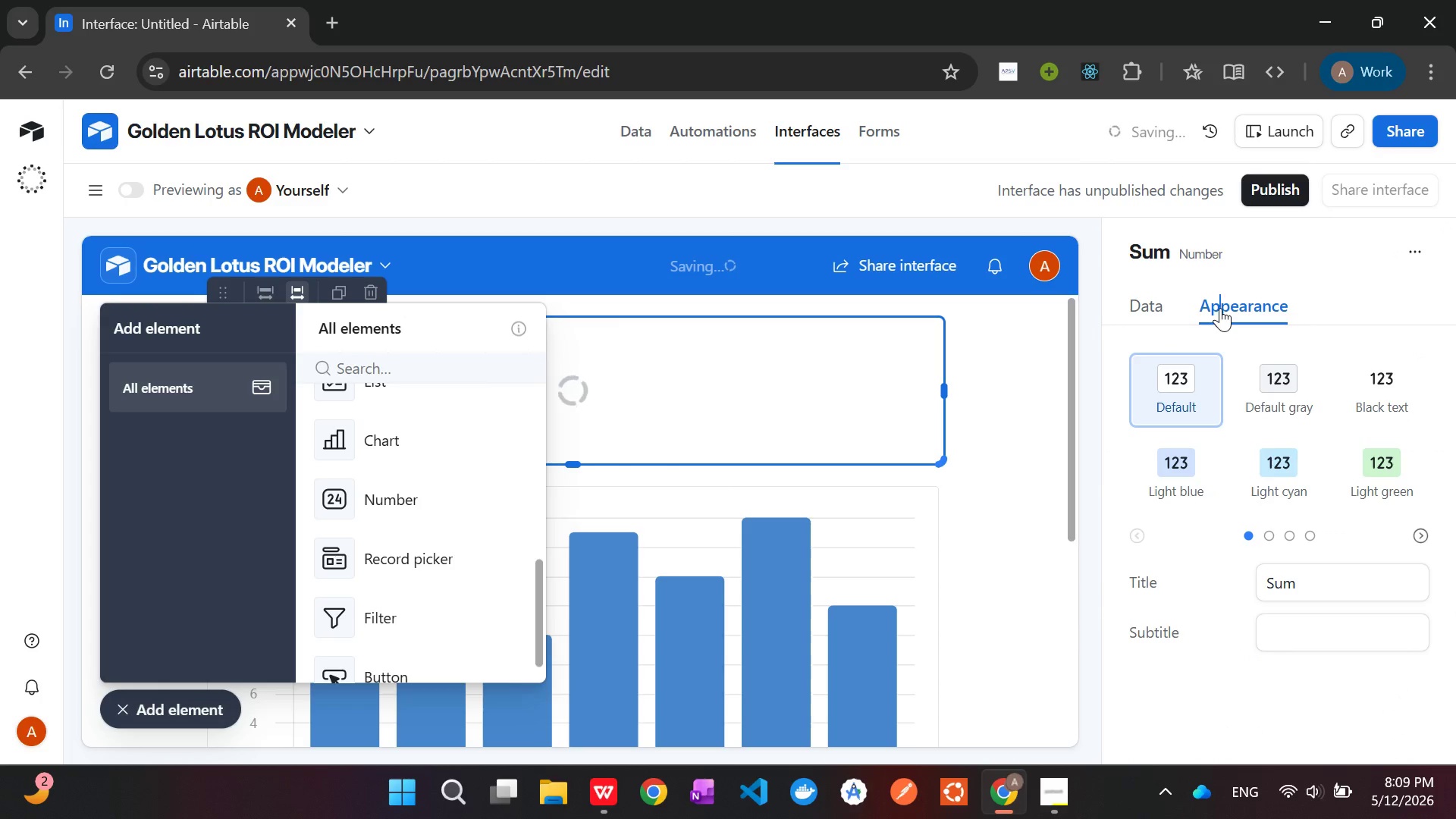 
wait(11.41)
 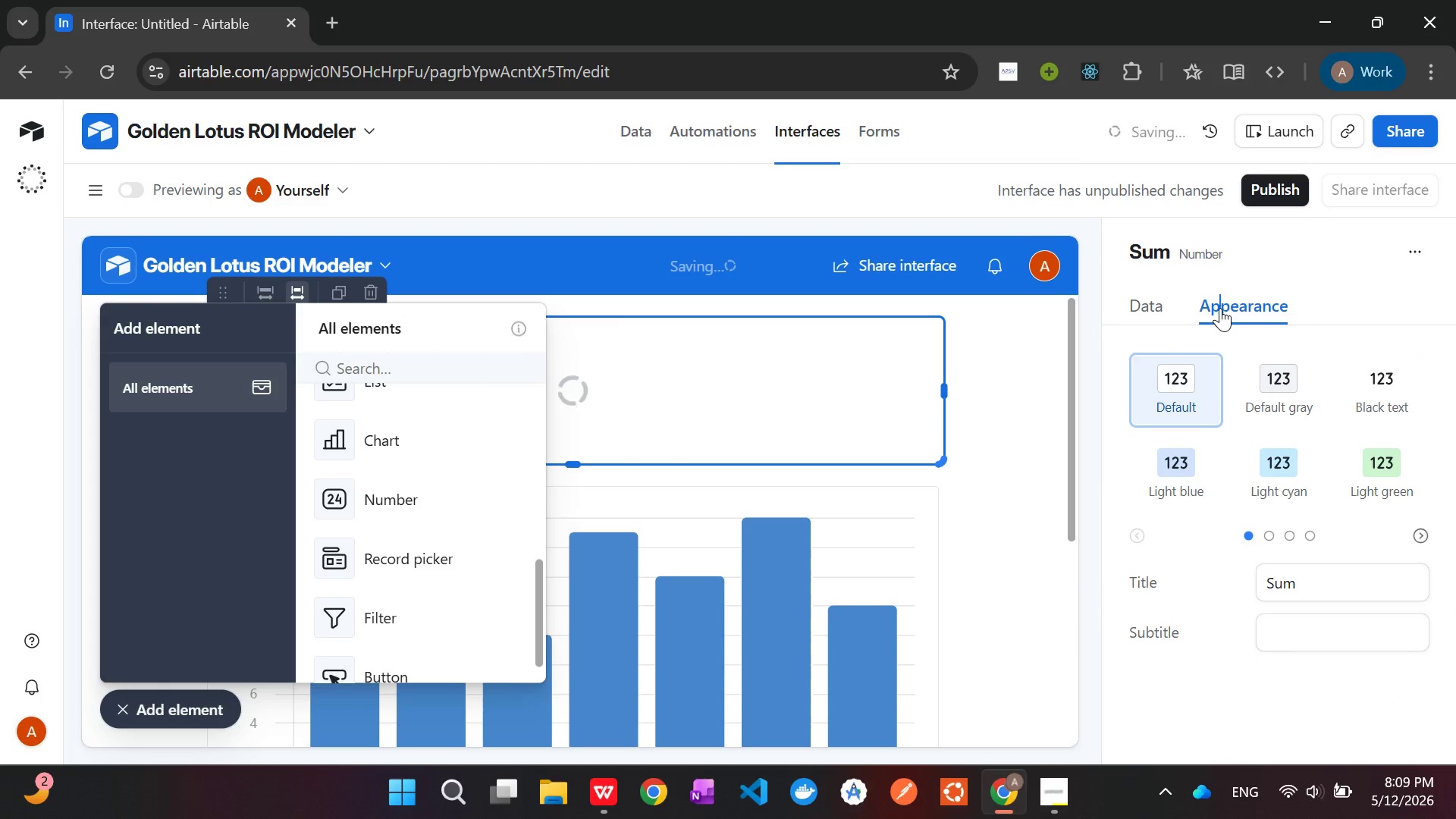 
left_click([1298, 467])
 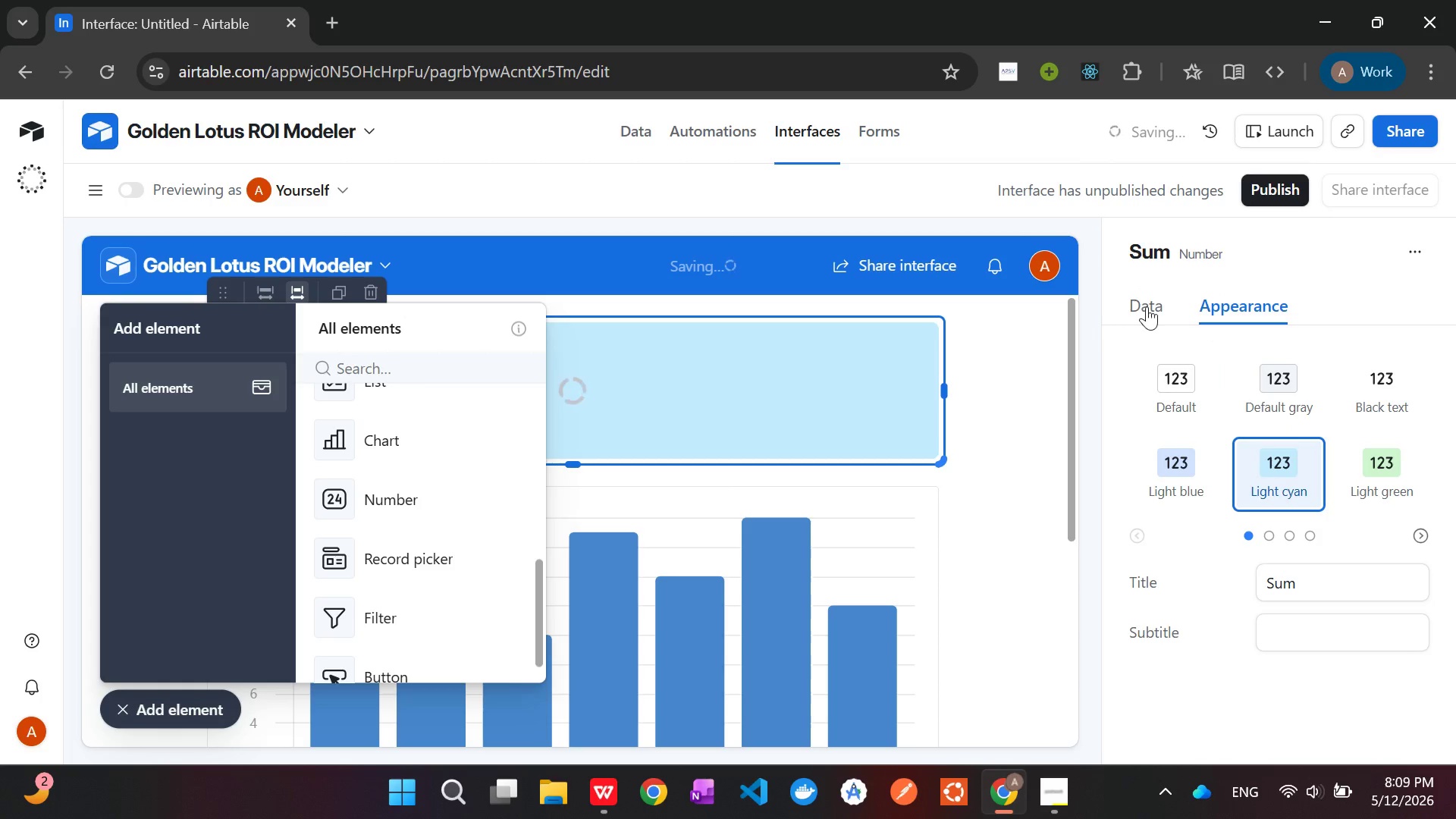 
left_click([1149, 311])
 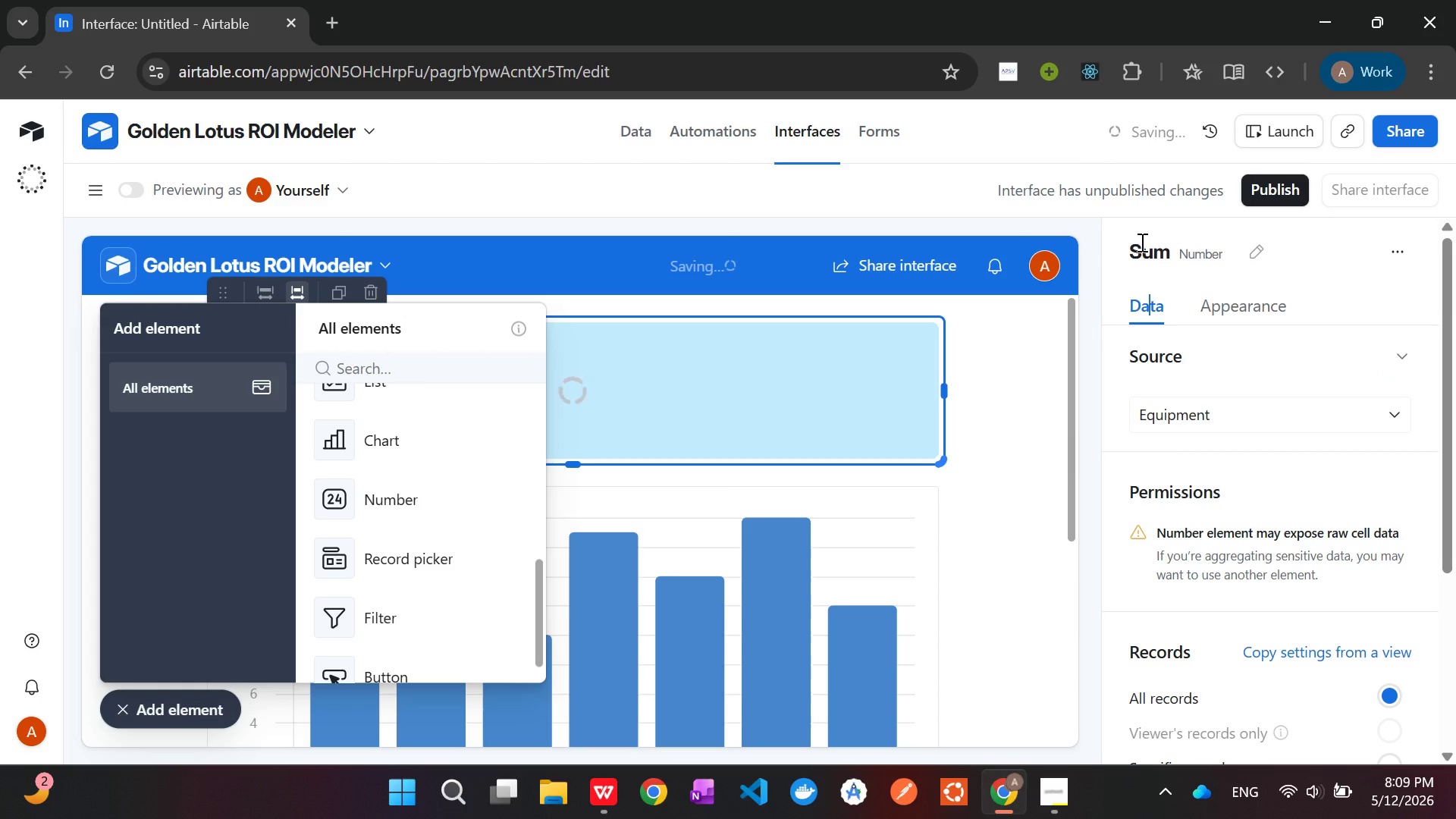 
double_click([1141, 242])
 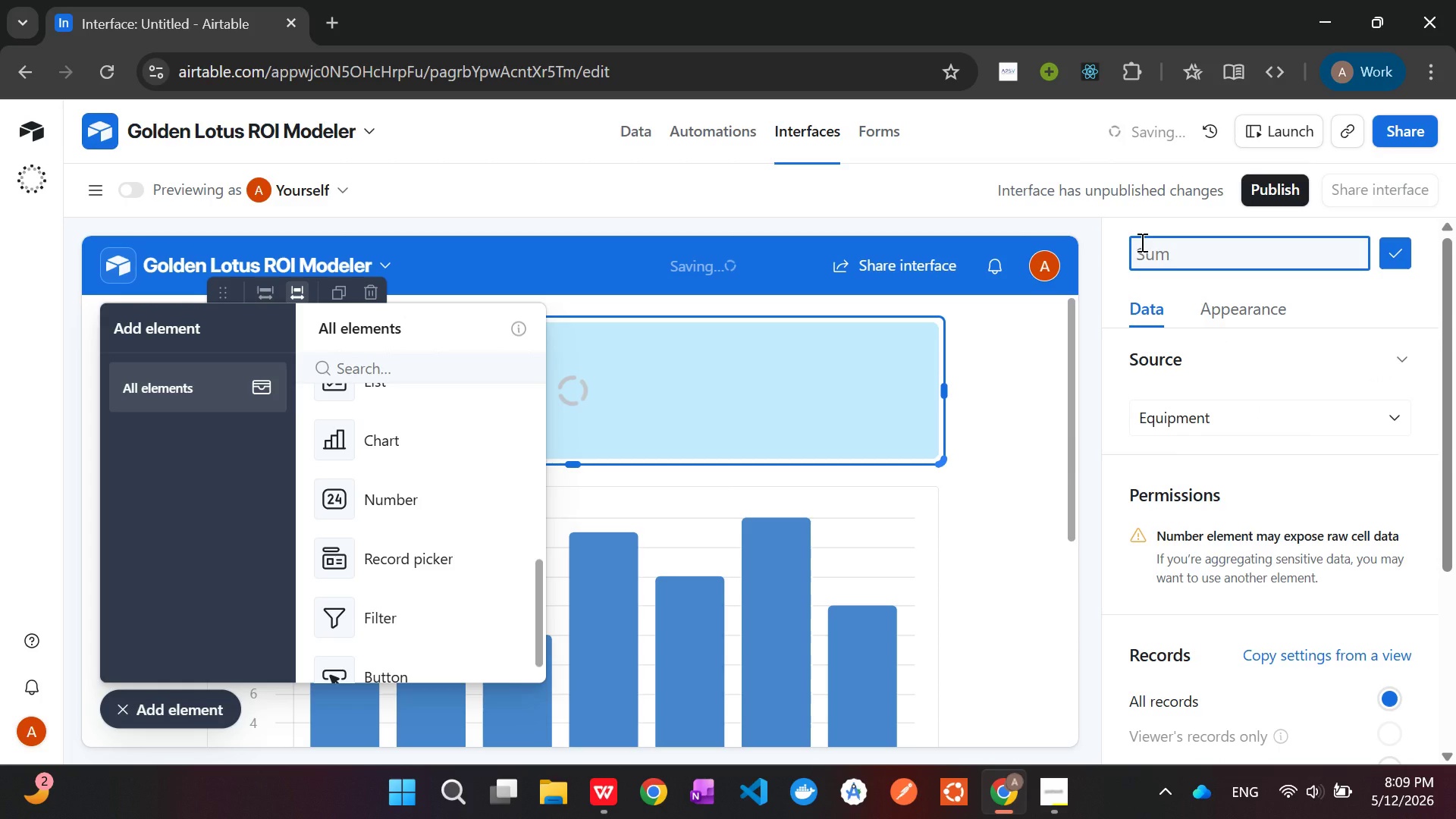 
type(Total )
 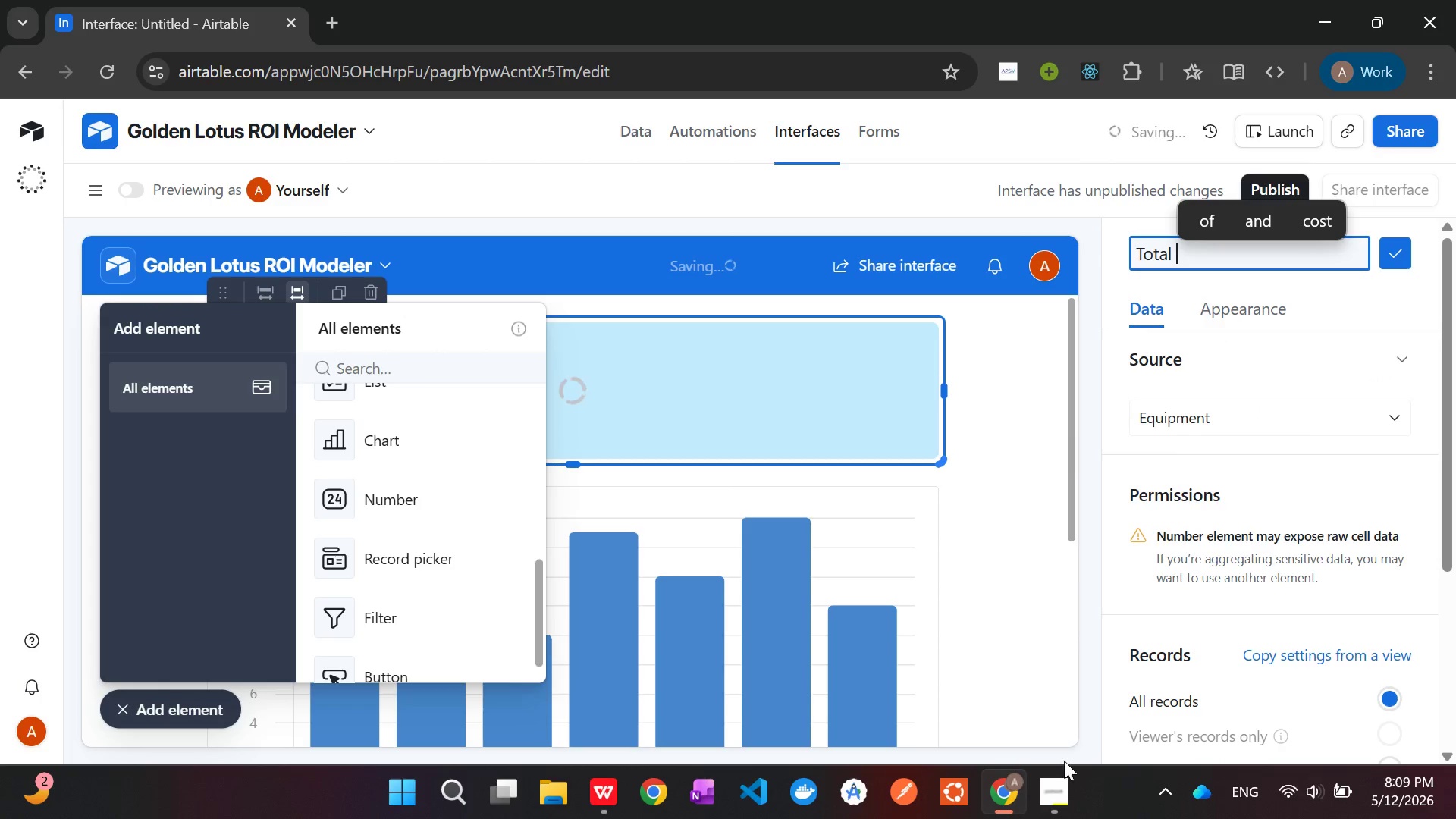 
left_click([1063, 792])